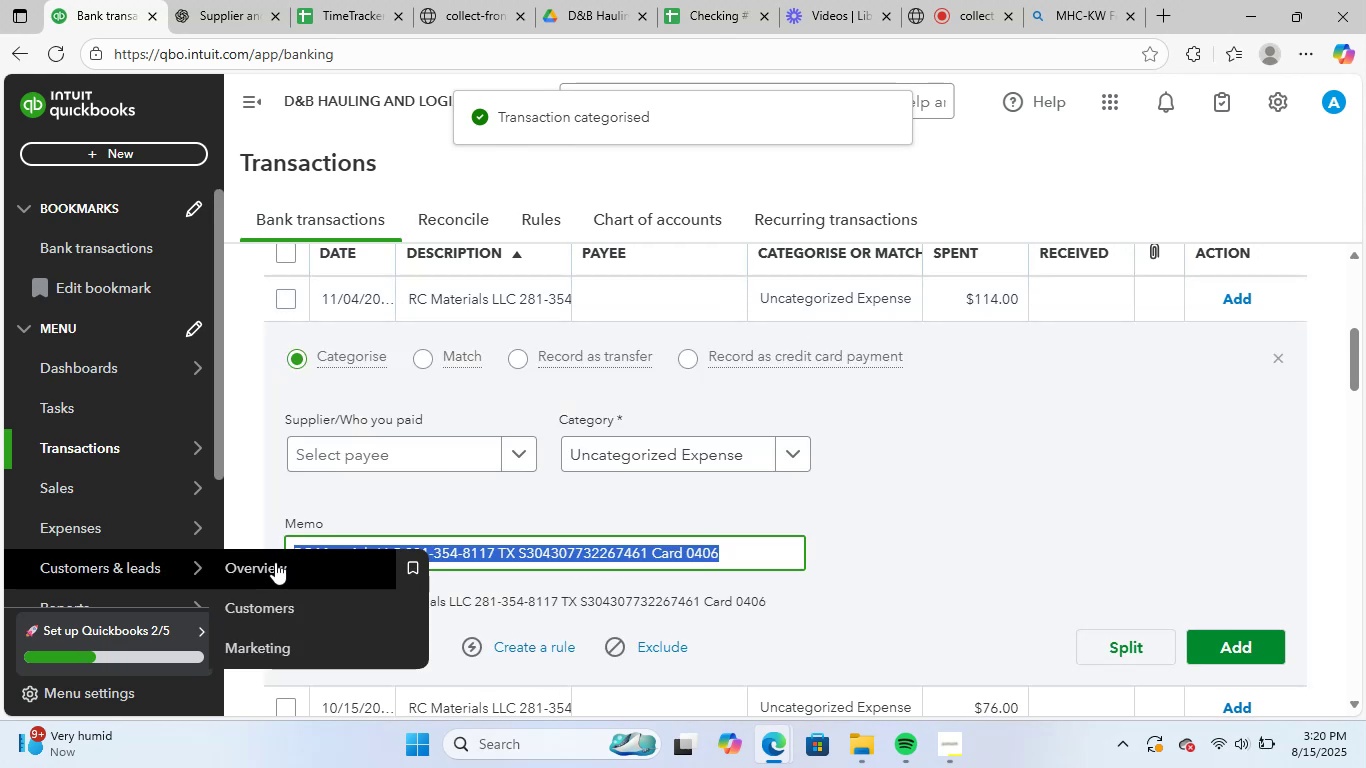 
key(Control+C)
 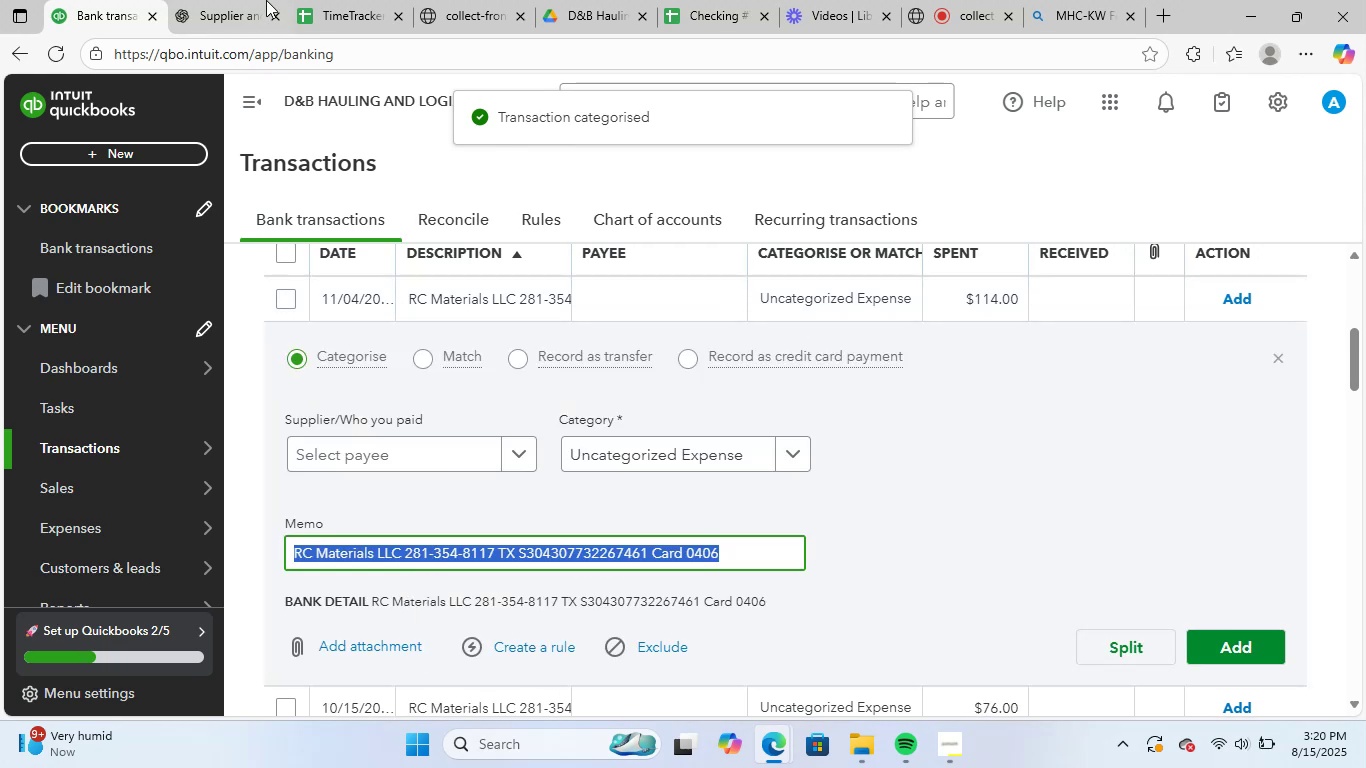 
left_click([261, 0])
 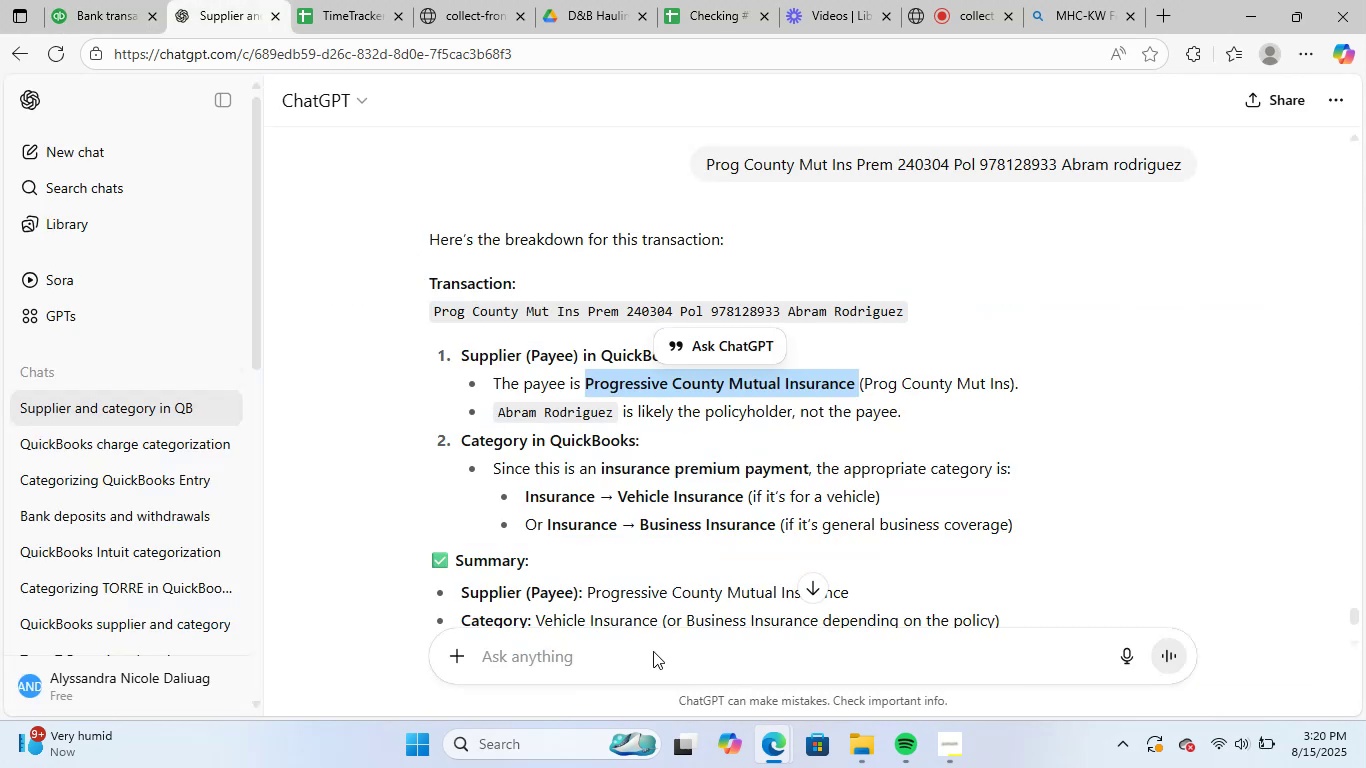 
left_click([657, 641])
 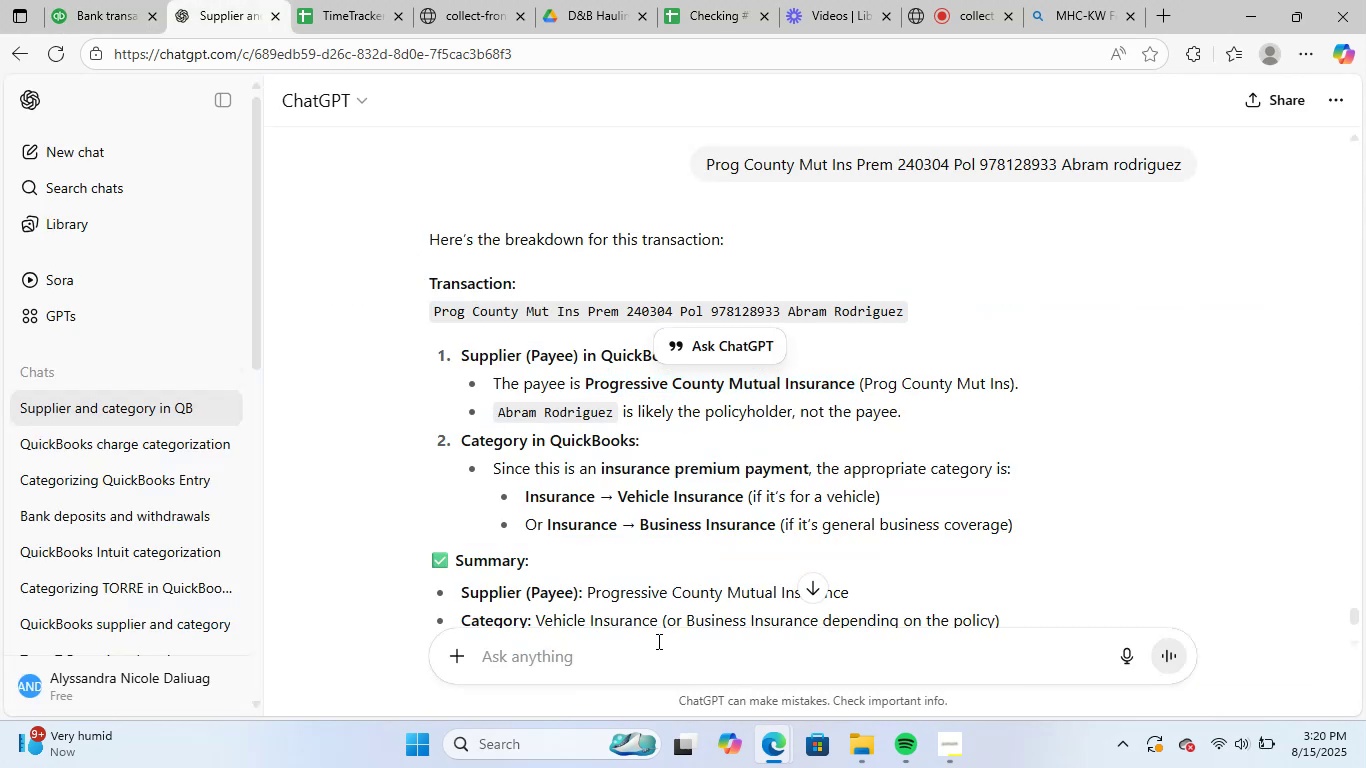 
key(Control+ControlLeft)
 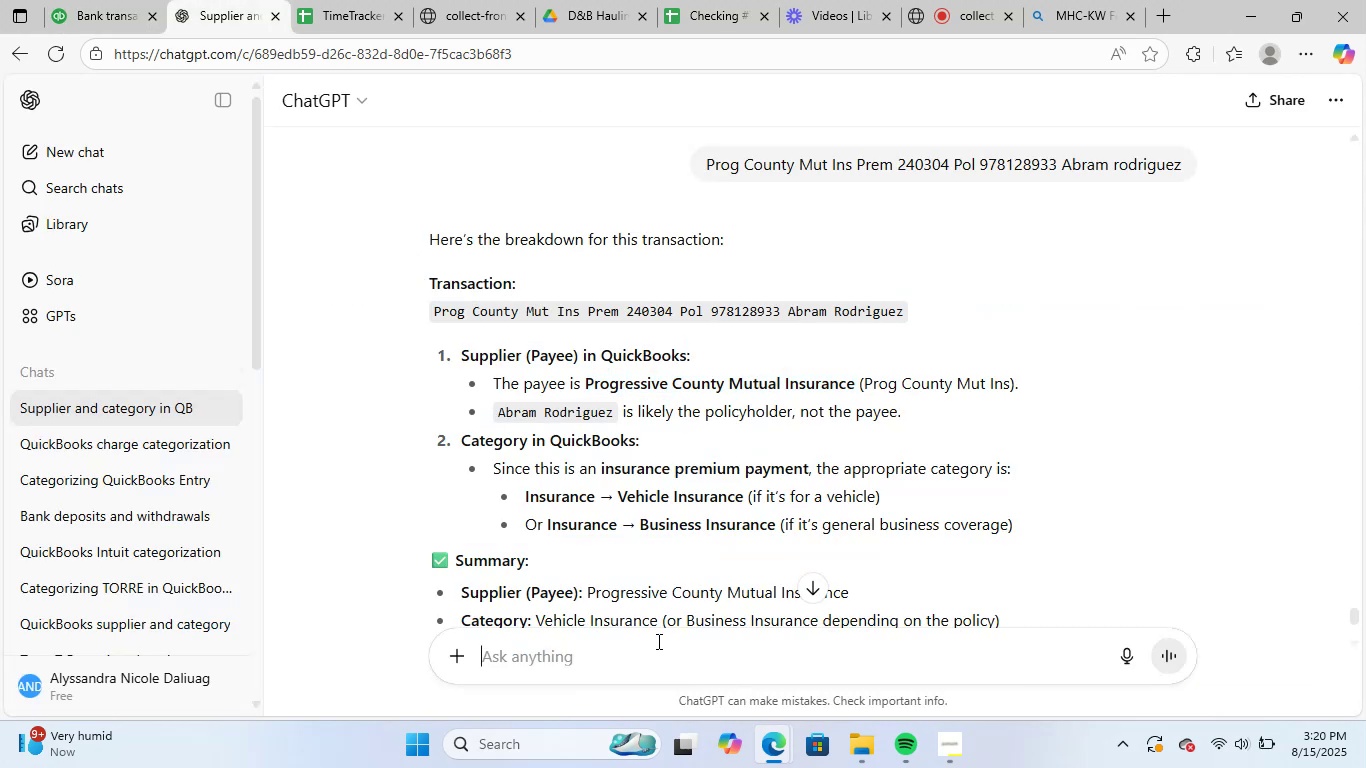 
key(Control+V)
 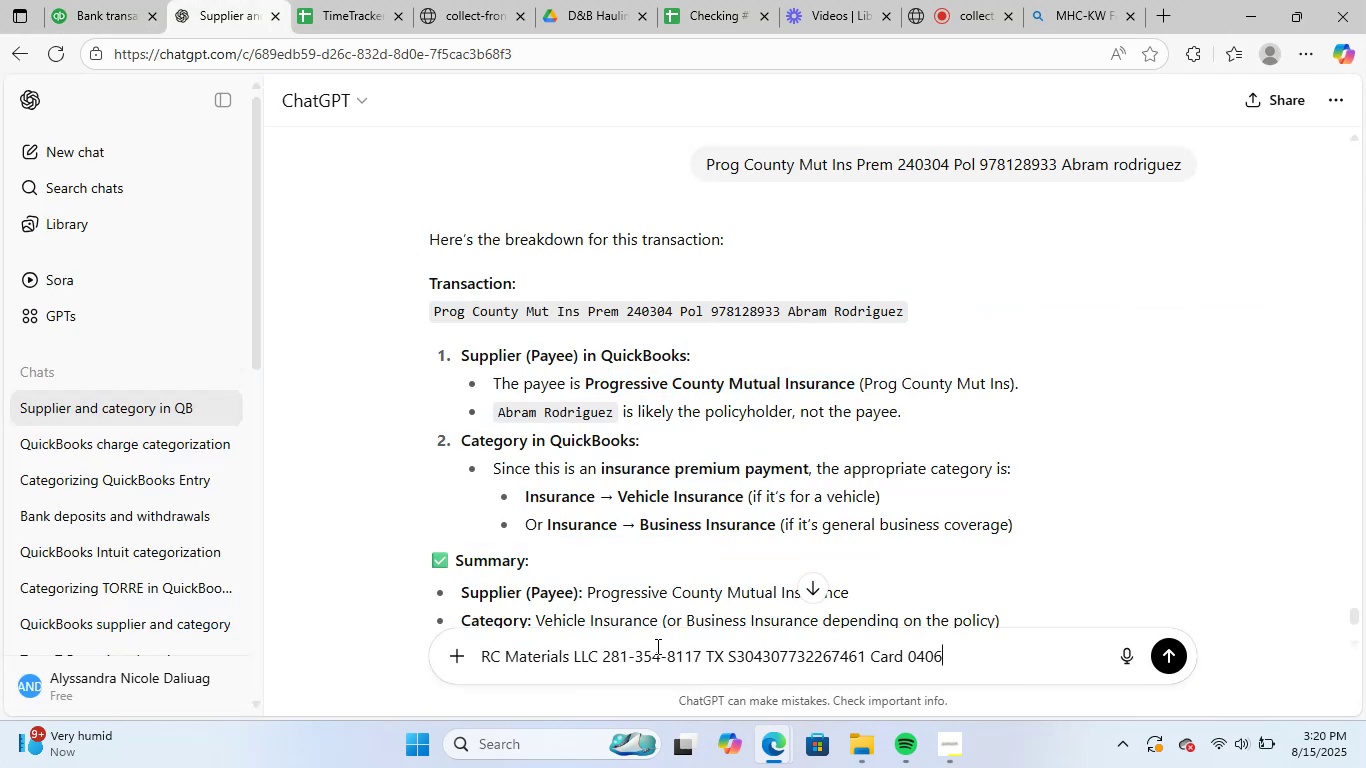 
key(NumpadEnter)
 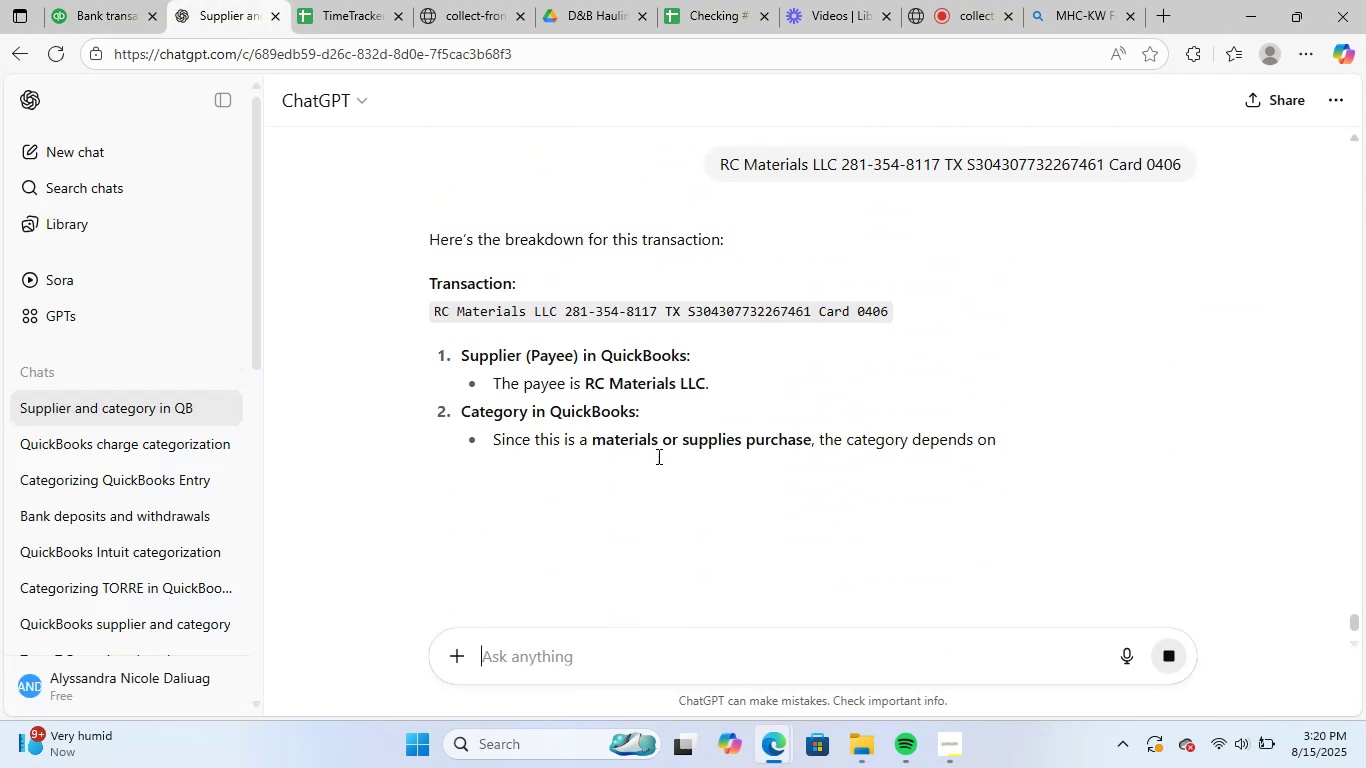 
left_click_drag(start_coordinate=[585, 386], to_coordinate=[704, 388])
 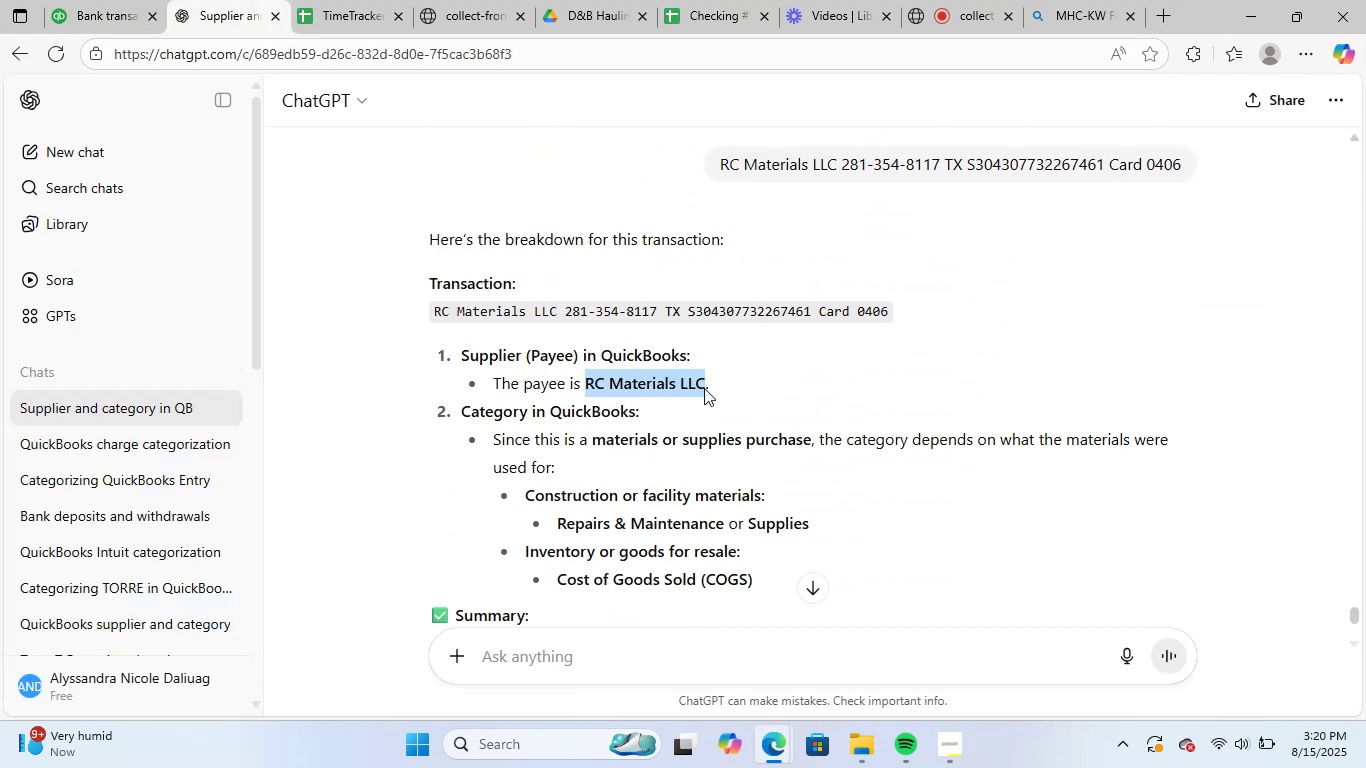 
key(Control+C)
 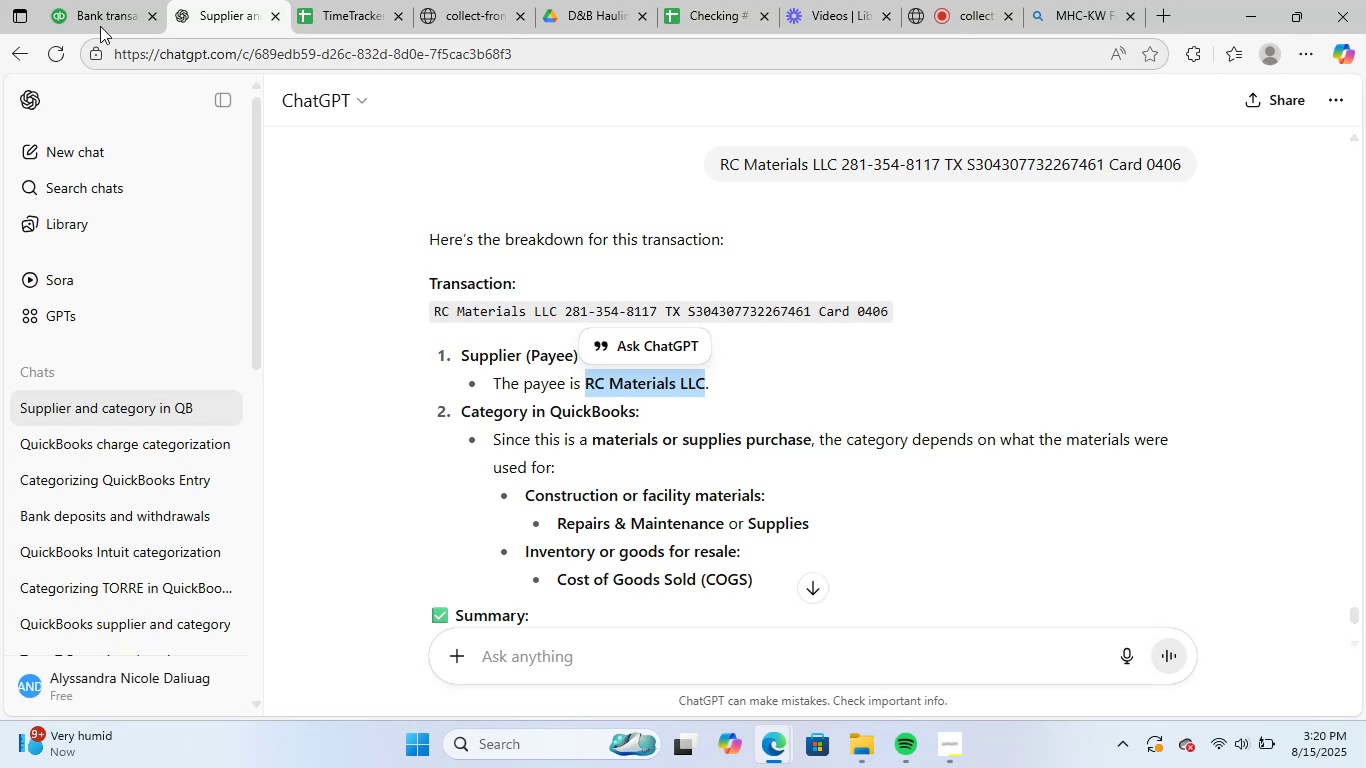 
left_click([107, 0])
 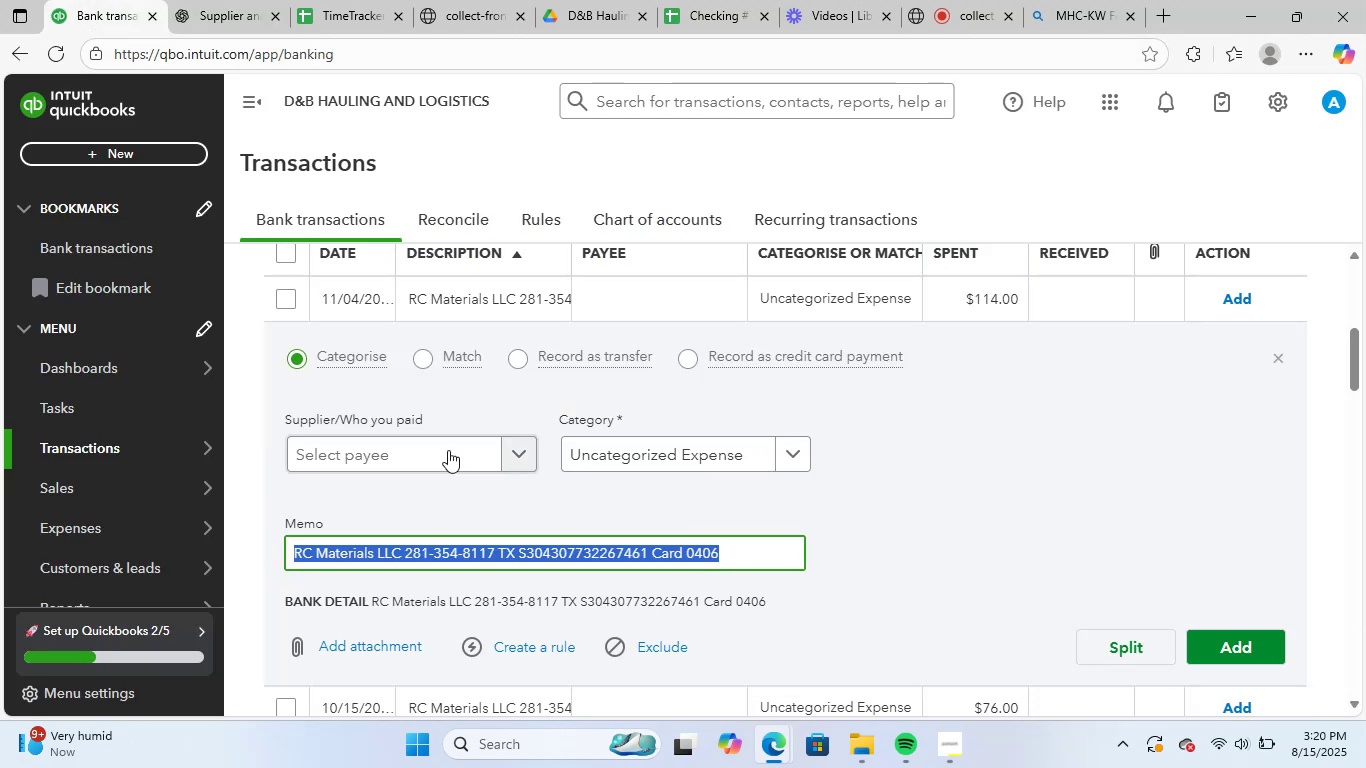 
left_click([447, 453])
 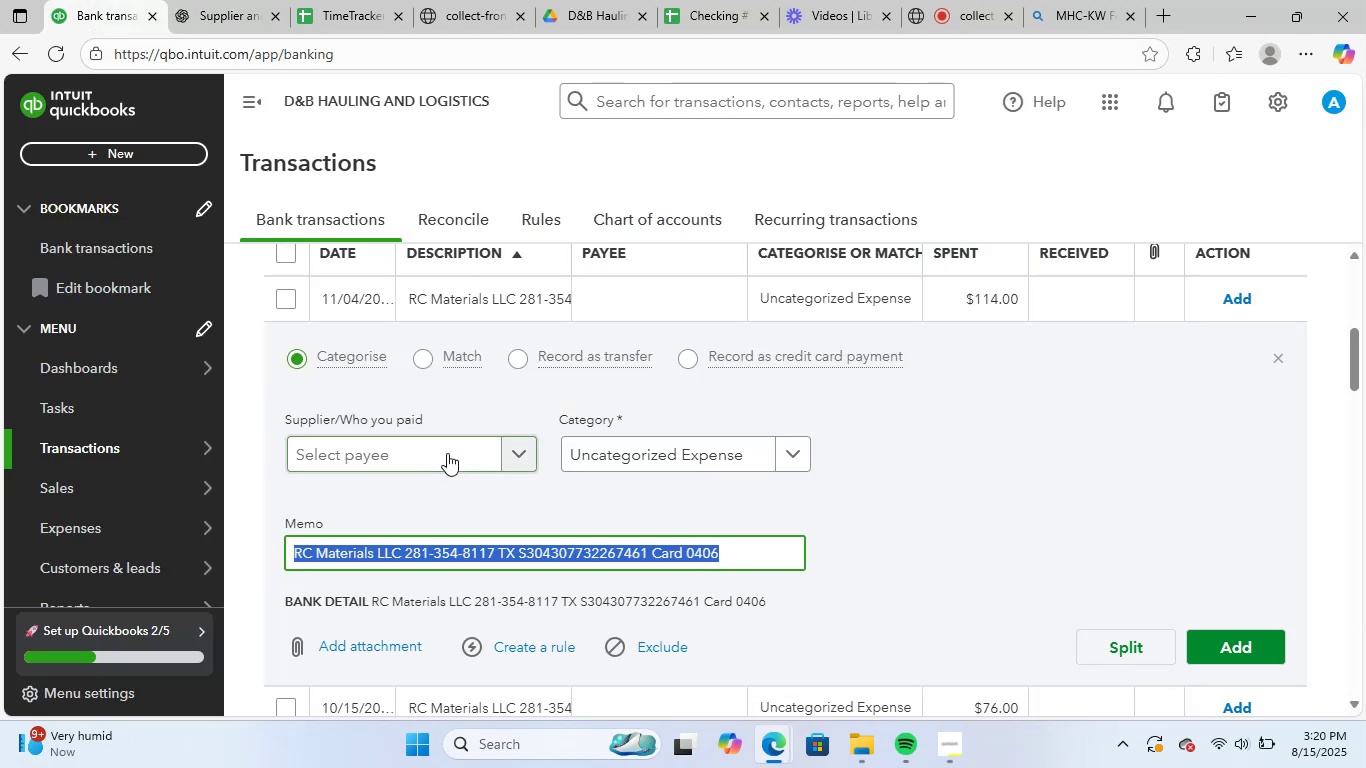 
key(Control+ControlLeft)
 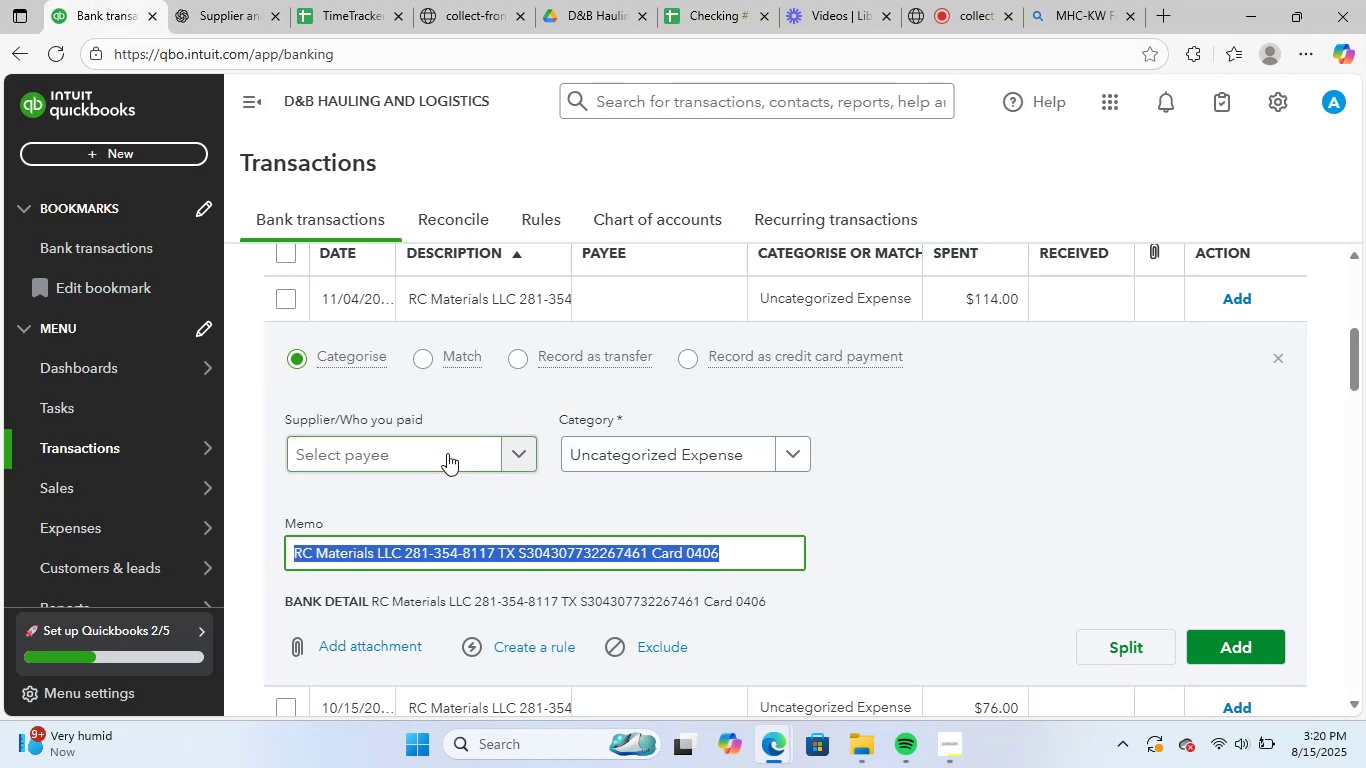 
key(Control+V)
 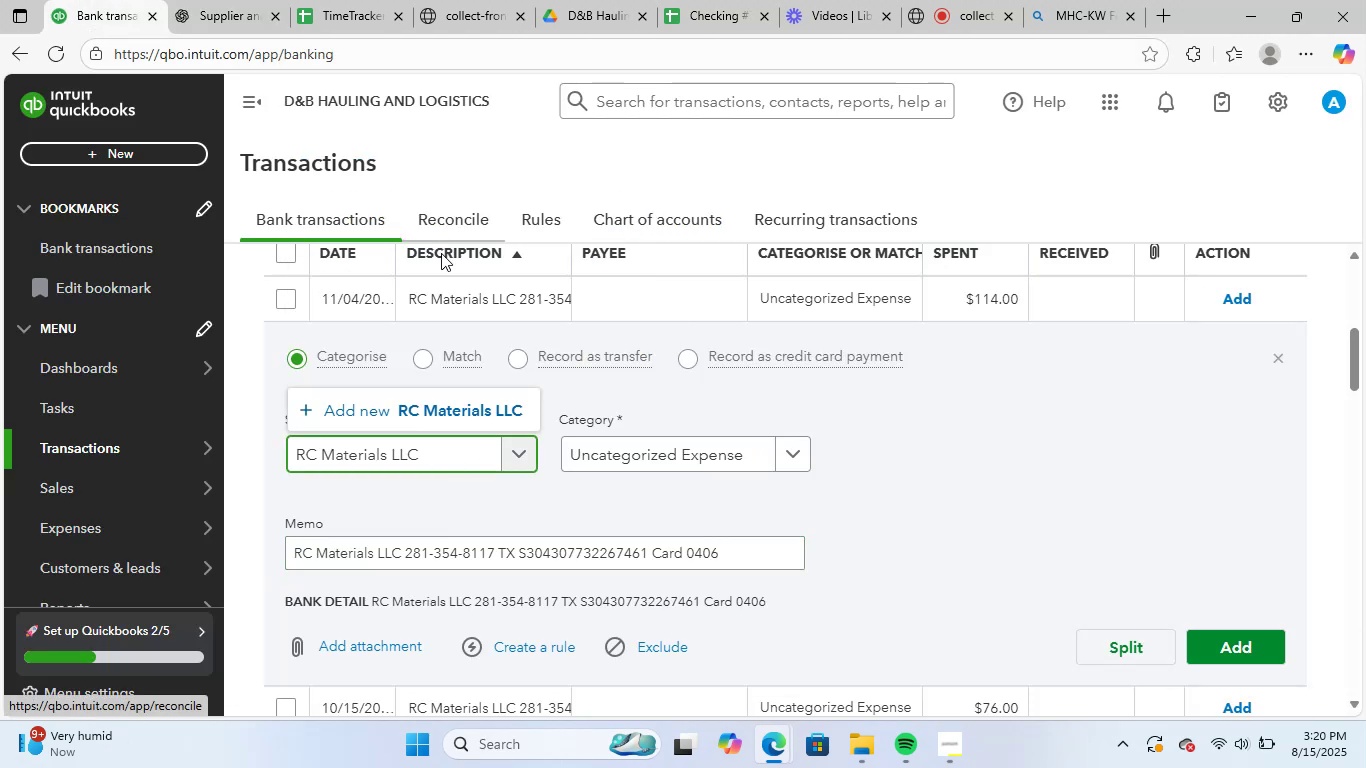 
left_click([443, 409])
 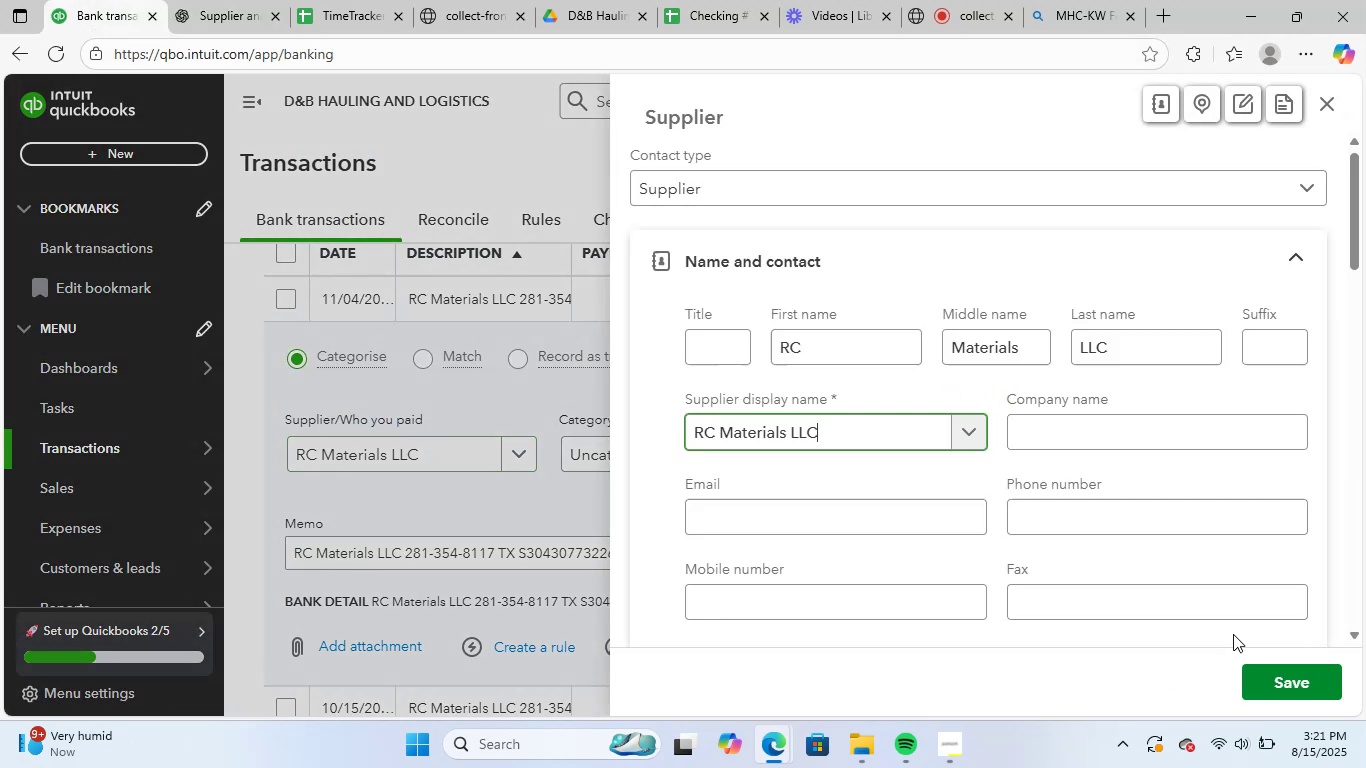 
left_click([1265, 675])
 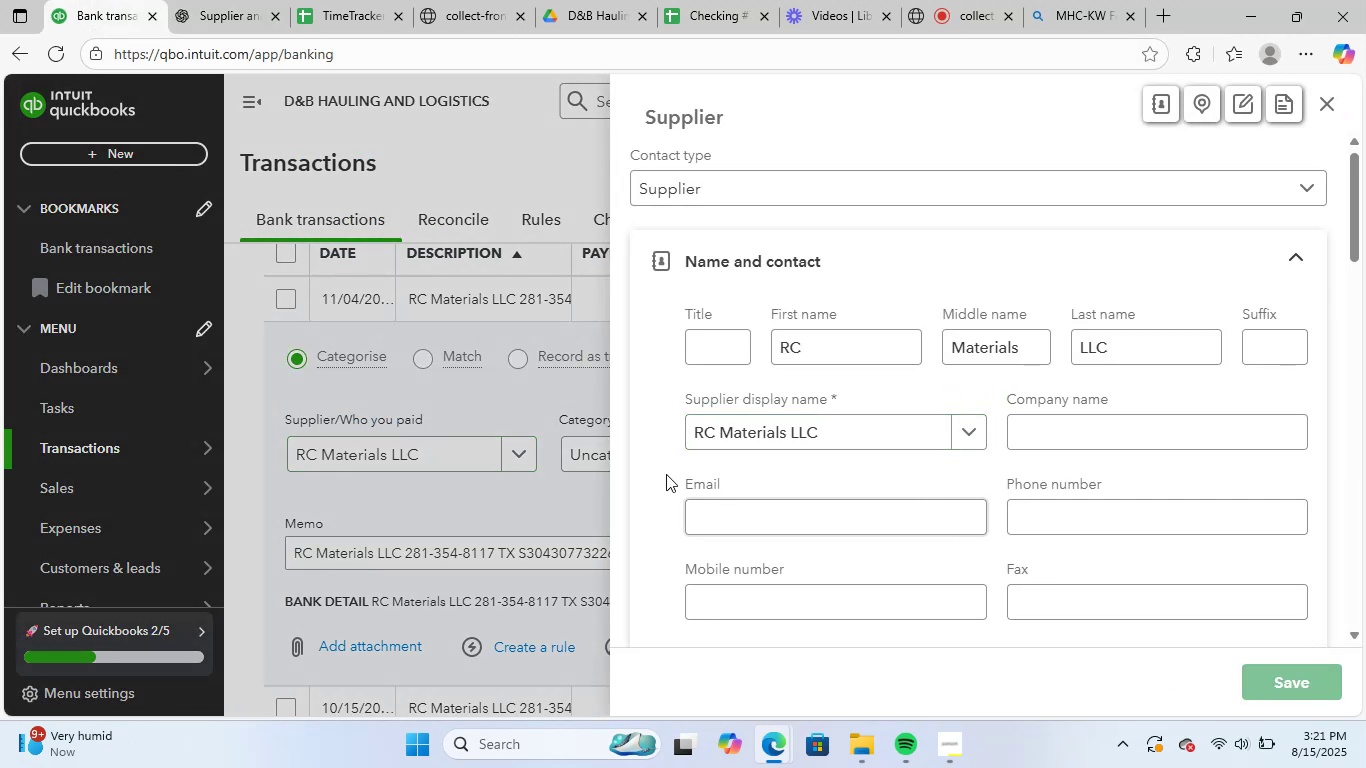 
left_click([634, 446])
 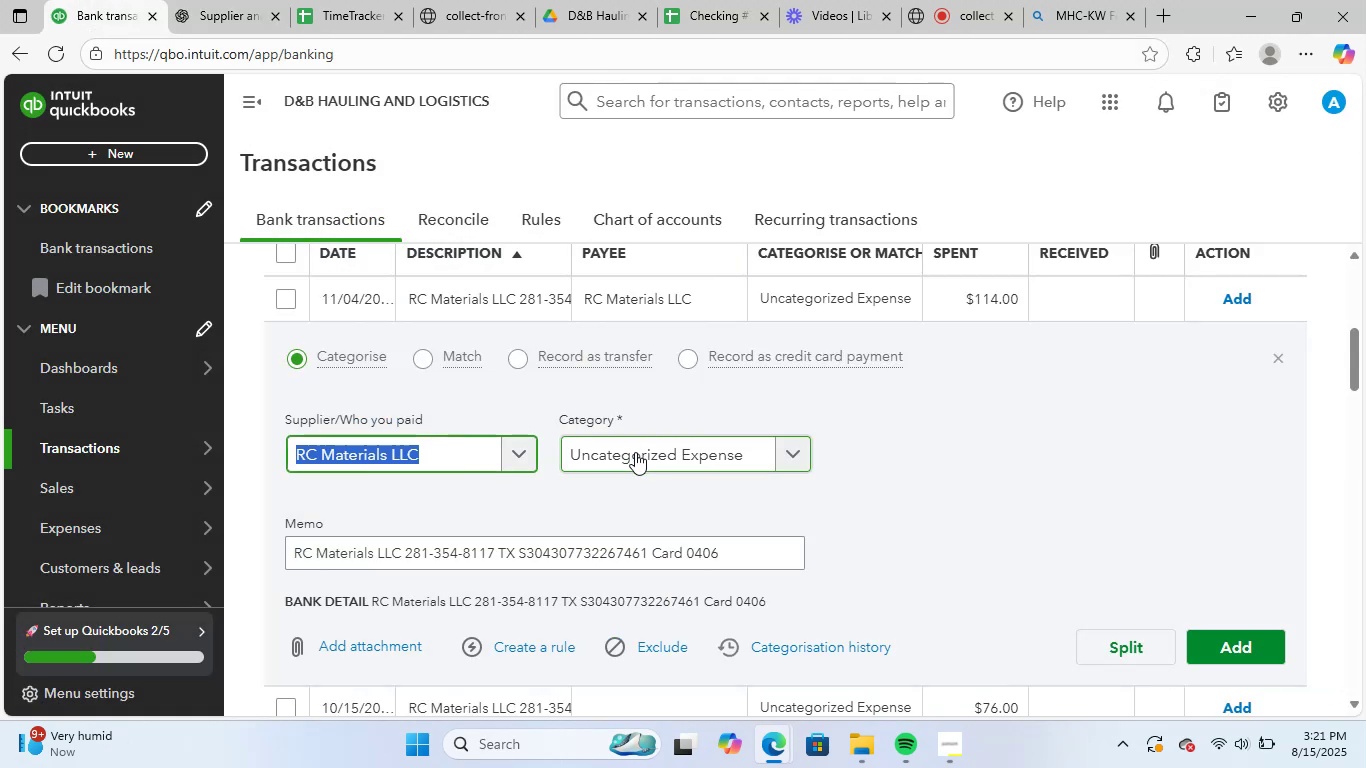 
left_click([640, 458])
 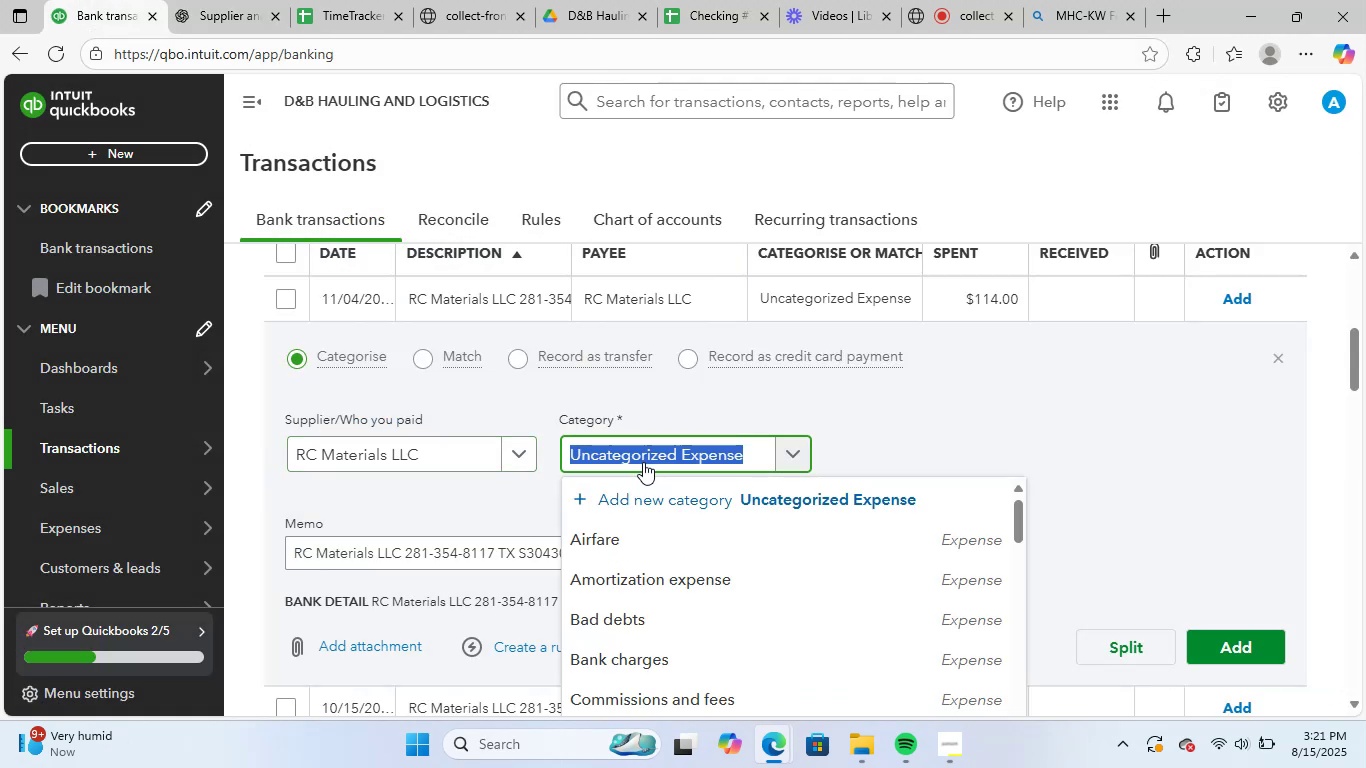 
type(repa)
 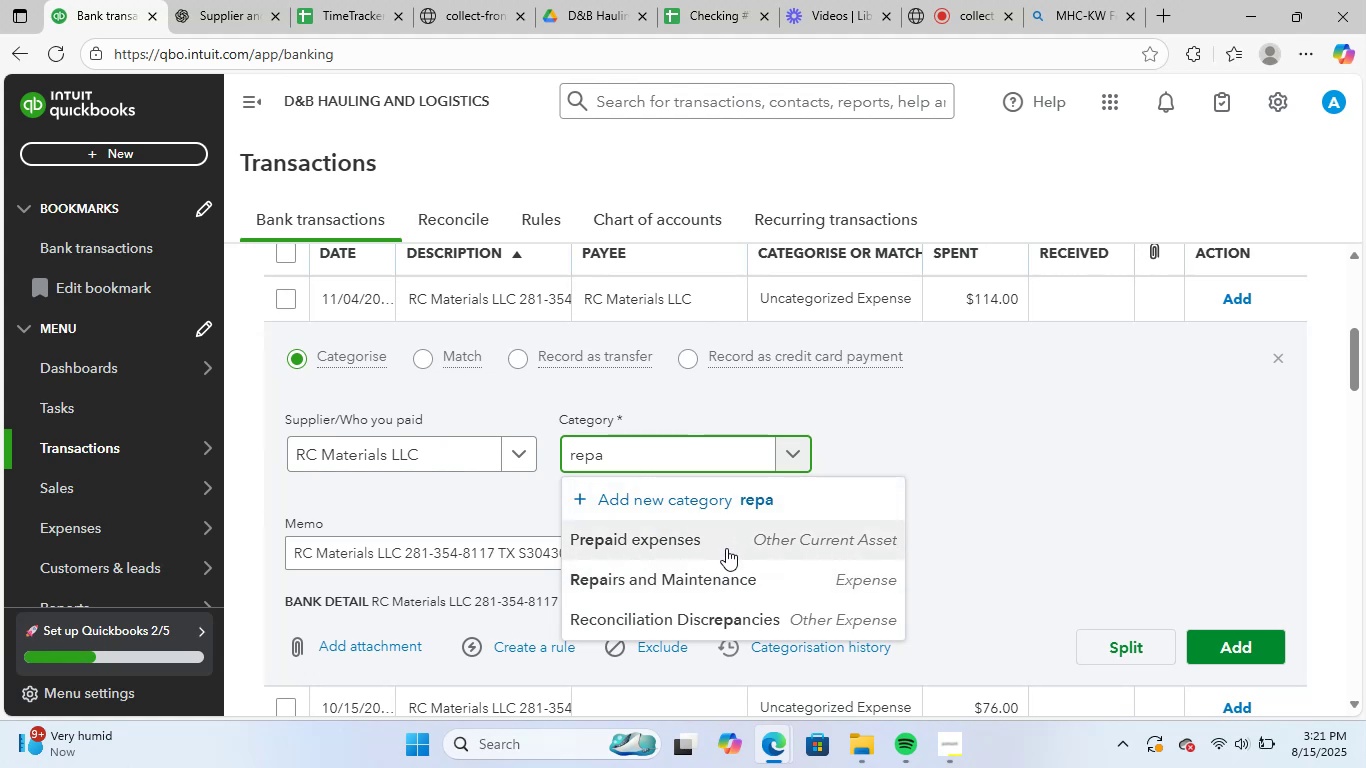 
left_click([726, 576])
 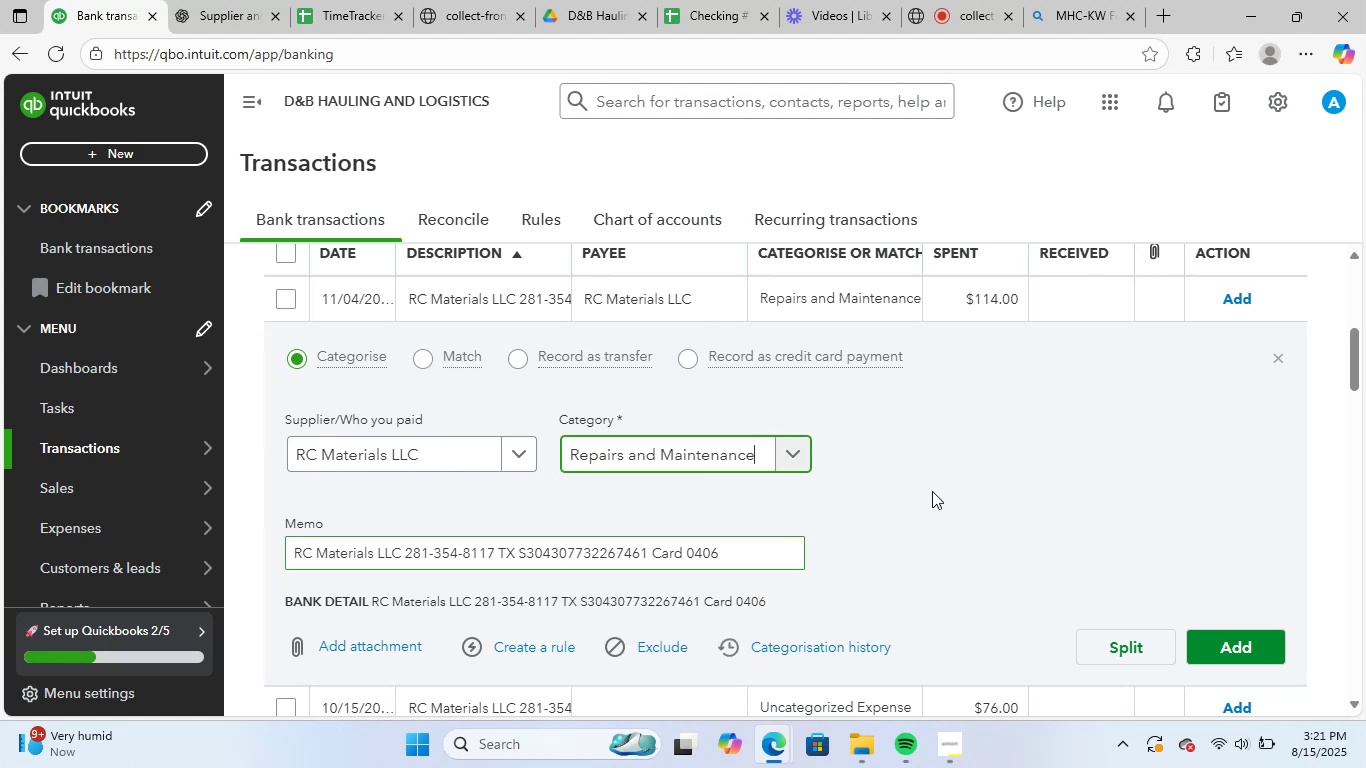 
scroll: coordinate [992, 479], scroll_direction: down, amount: 1.0
 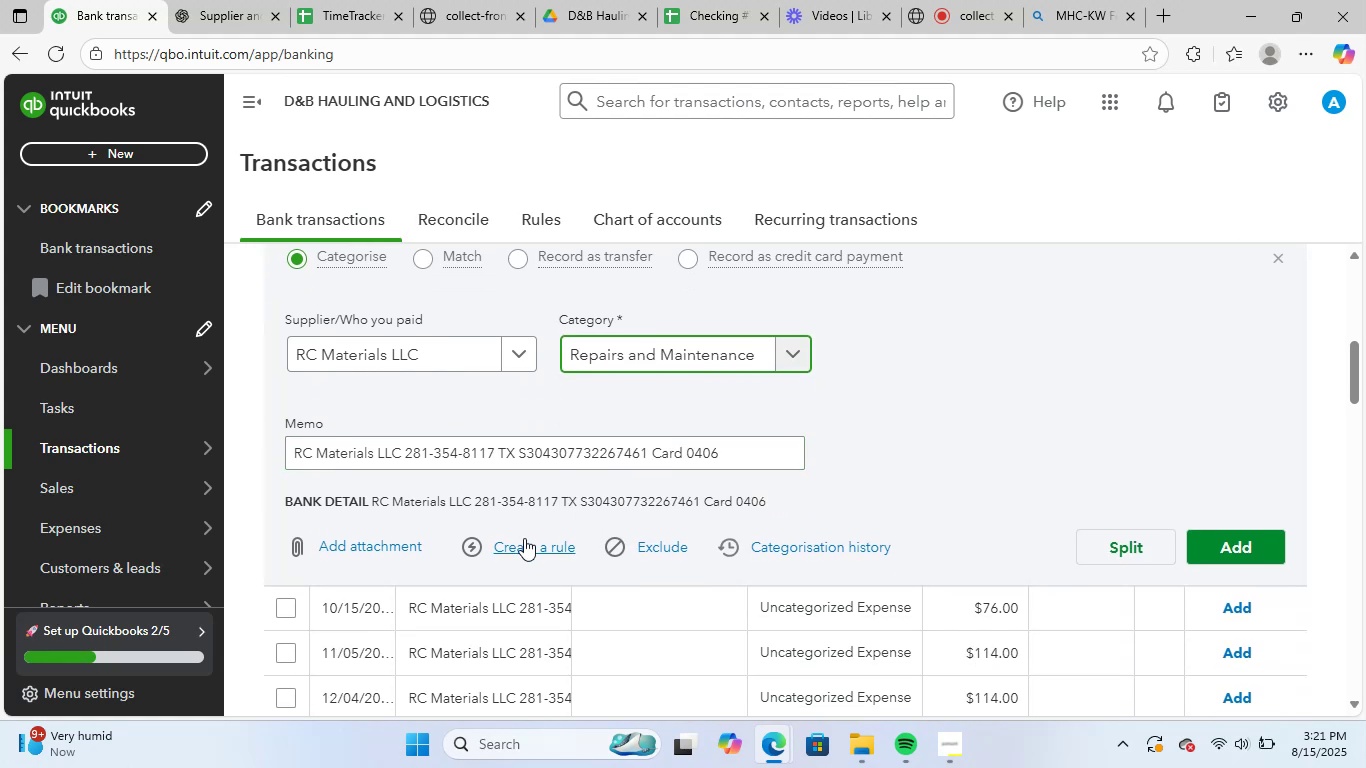 
left_click([529, 538])
 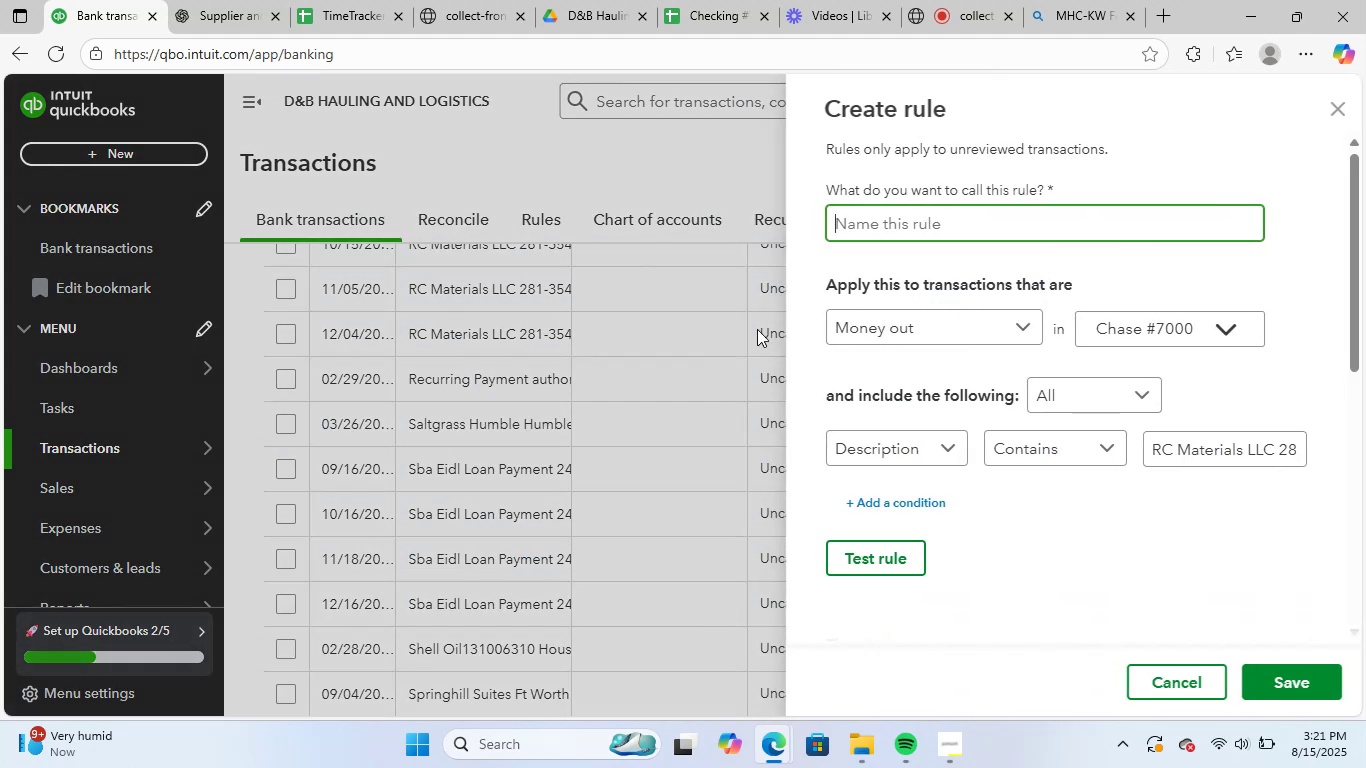 
key(Control+ControlLeft)
 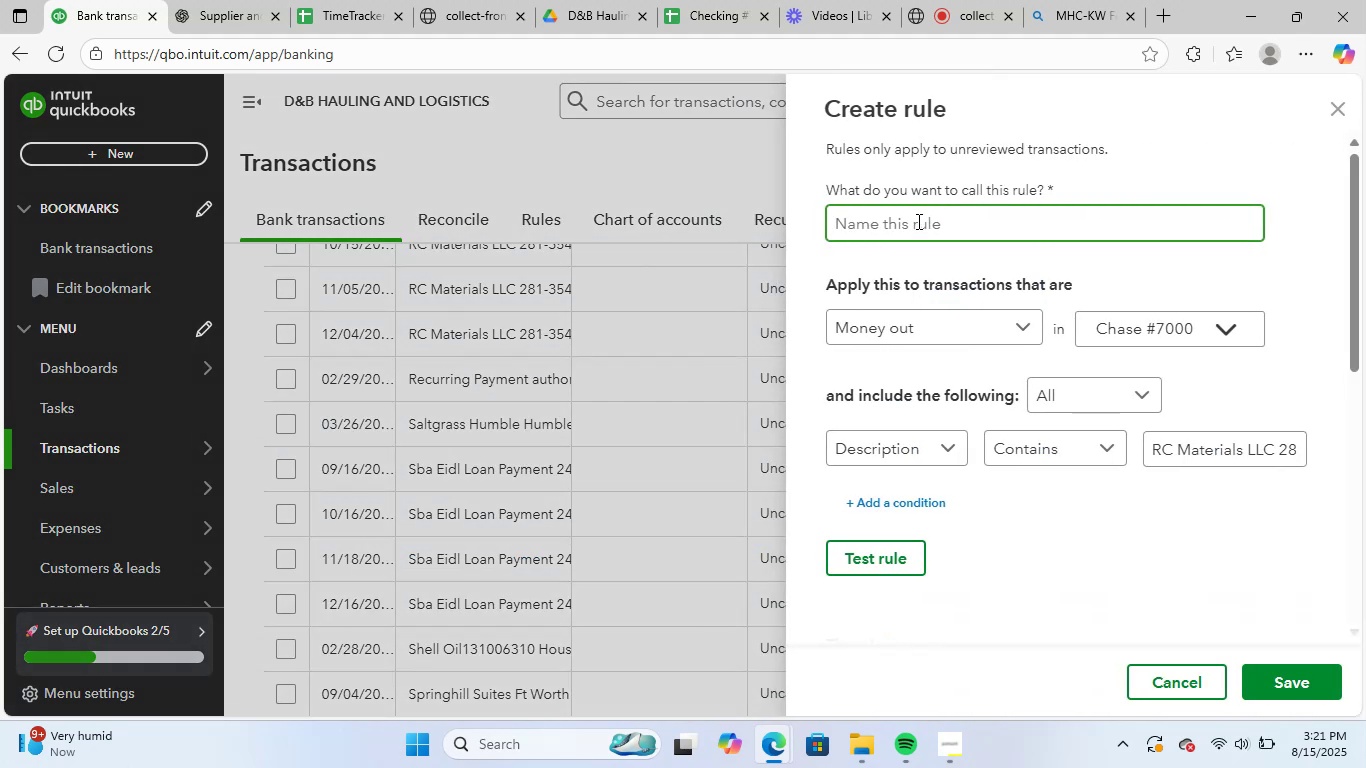 
key(Control+V)
 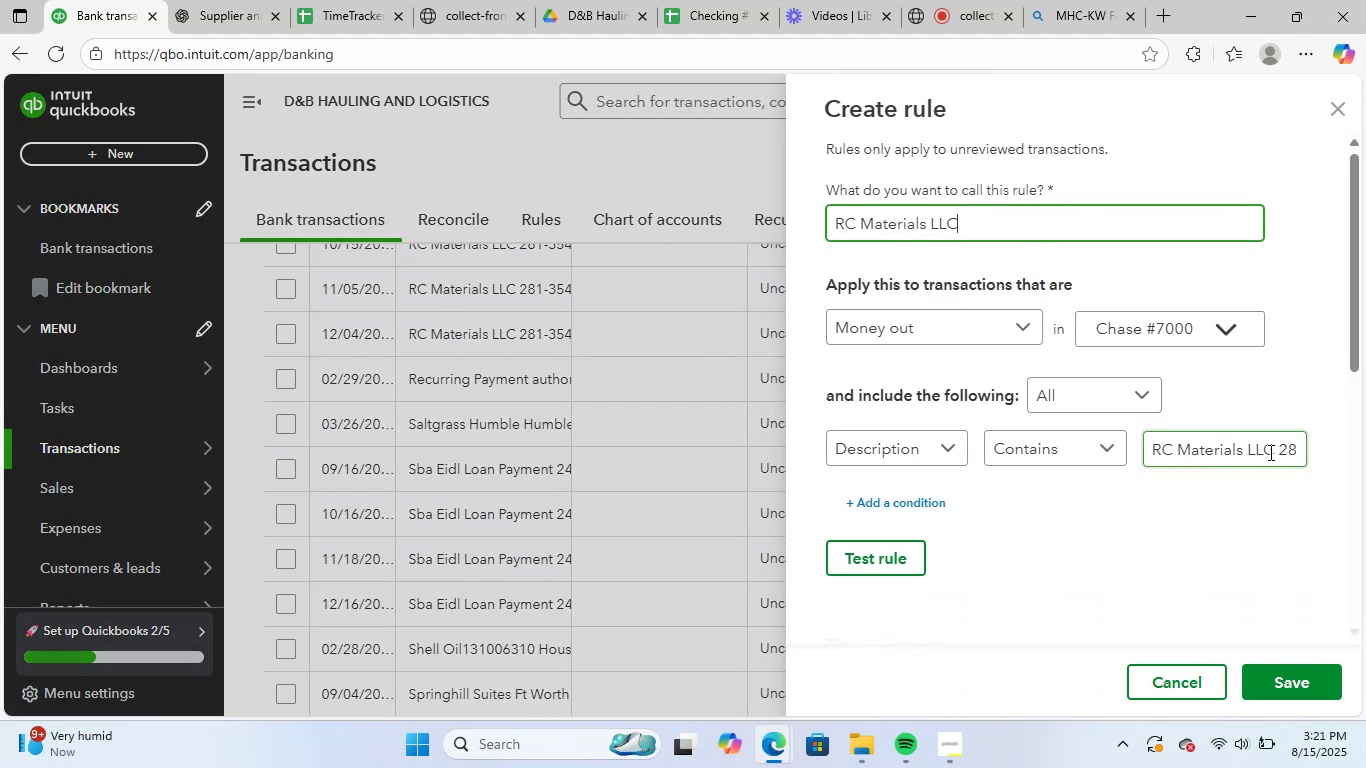 
left_click_drag(start_coordinate=[1275, 450], to_coordinate=[1365, 433])
 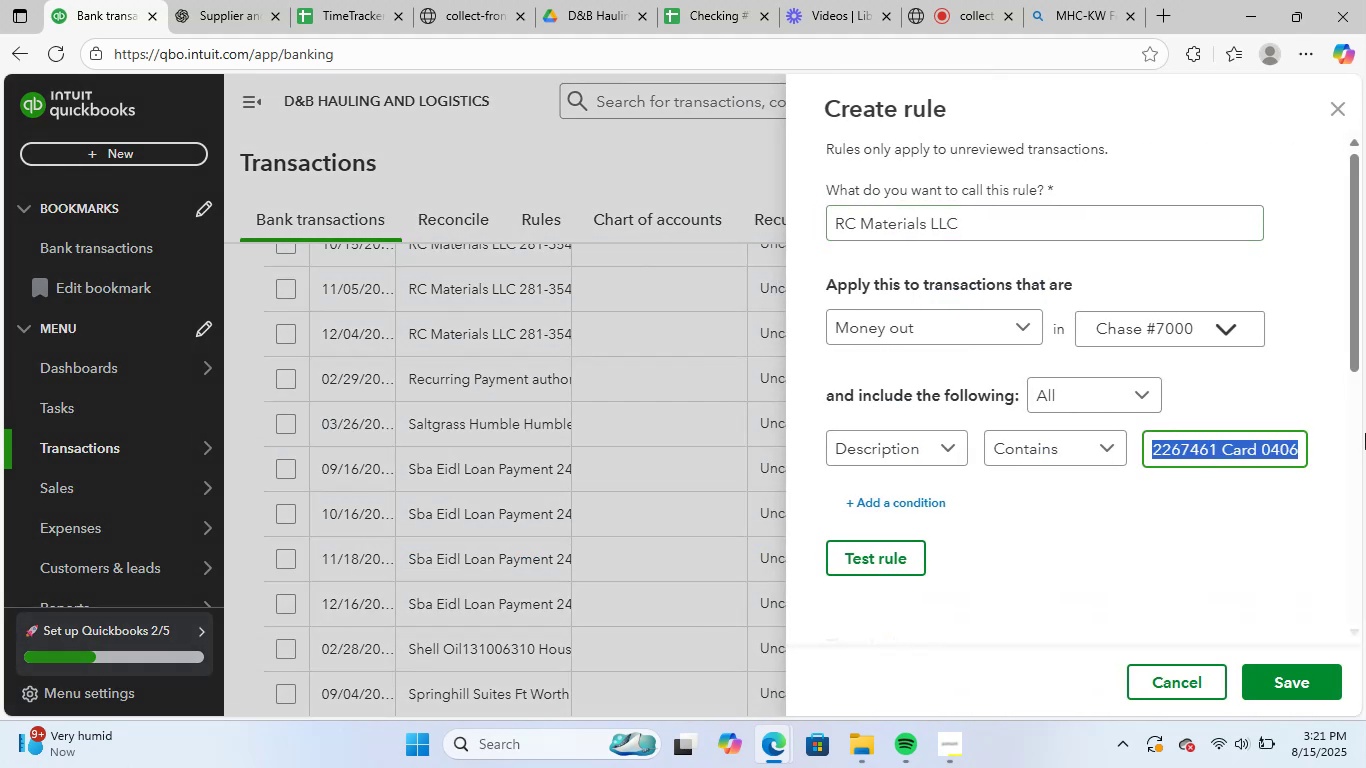 
key(Backspace)
 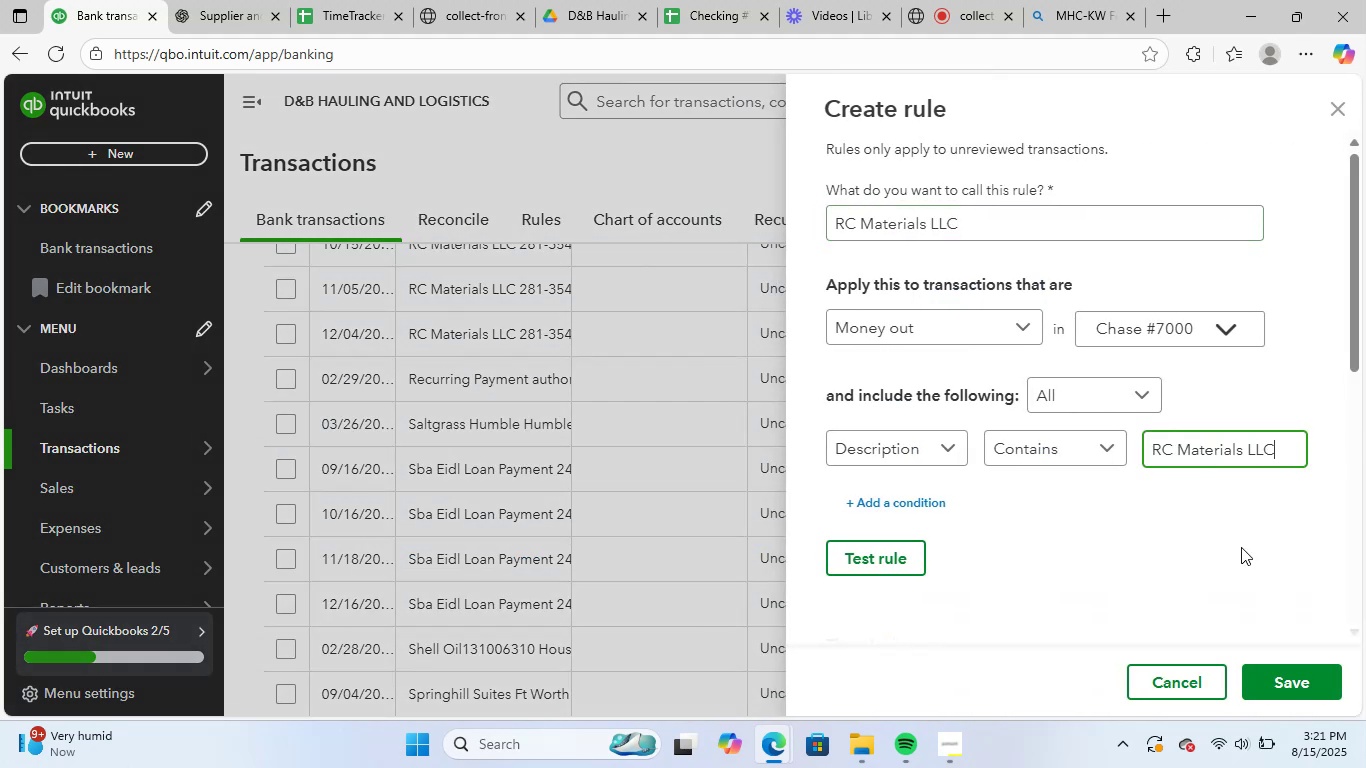 
left_click([1235, 550])
 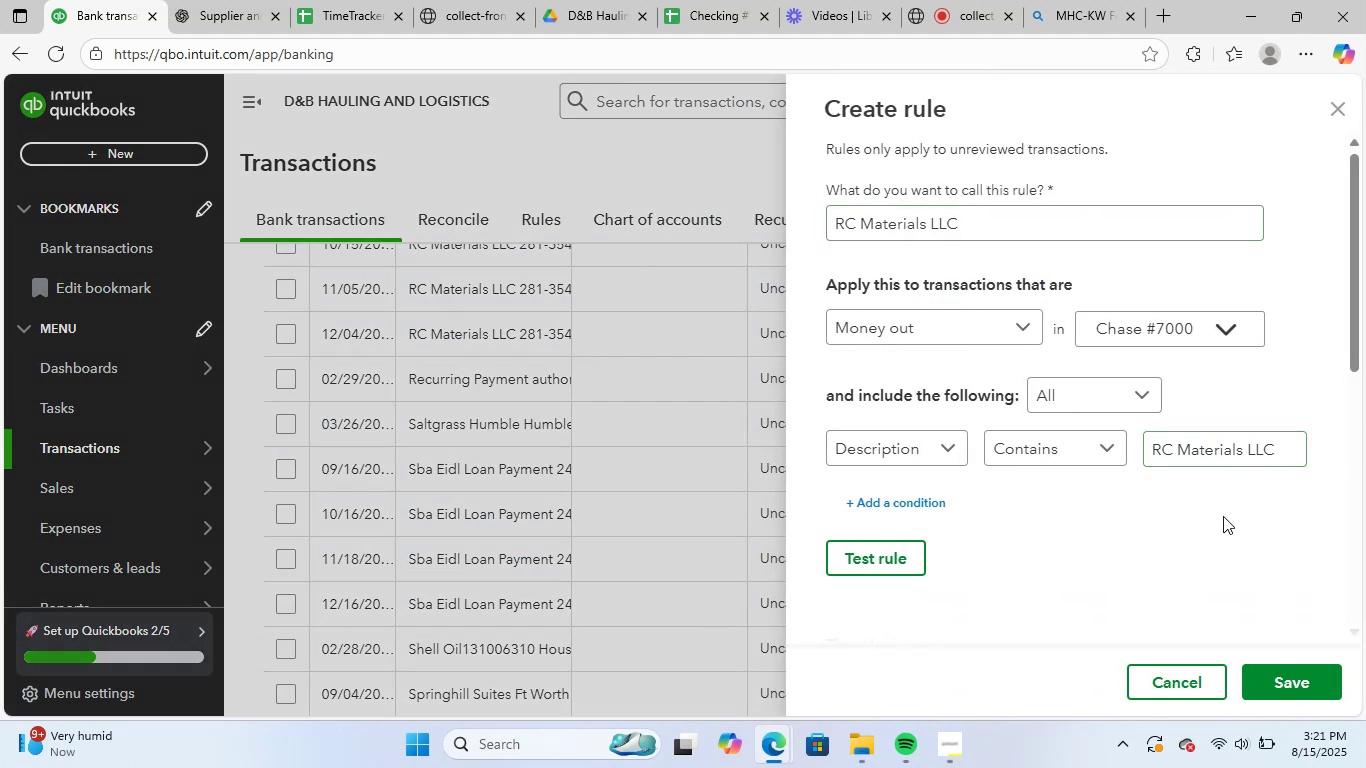 
scroll: coordinate [1229, 577], scroll_direction: down, amount: 12.0
 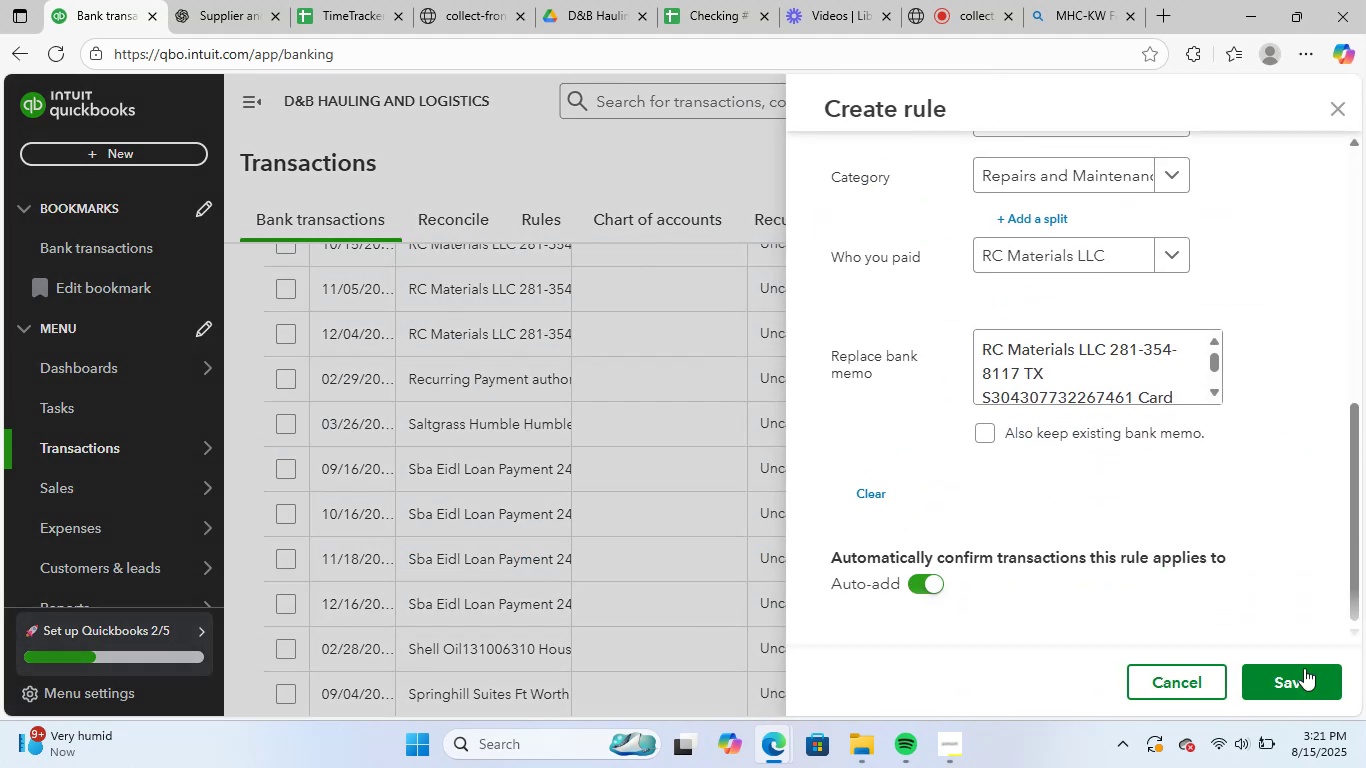 
left_click([1304, 669])
 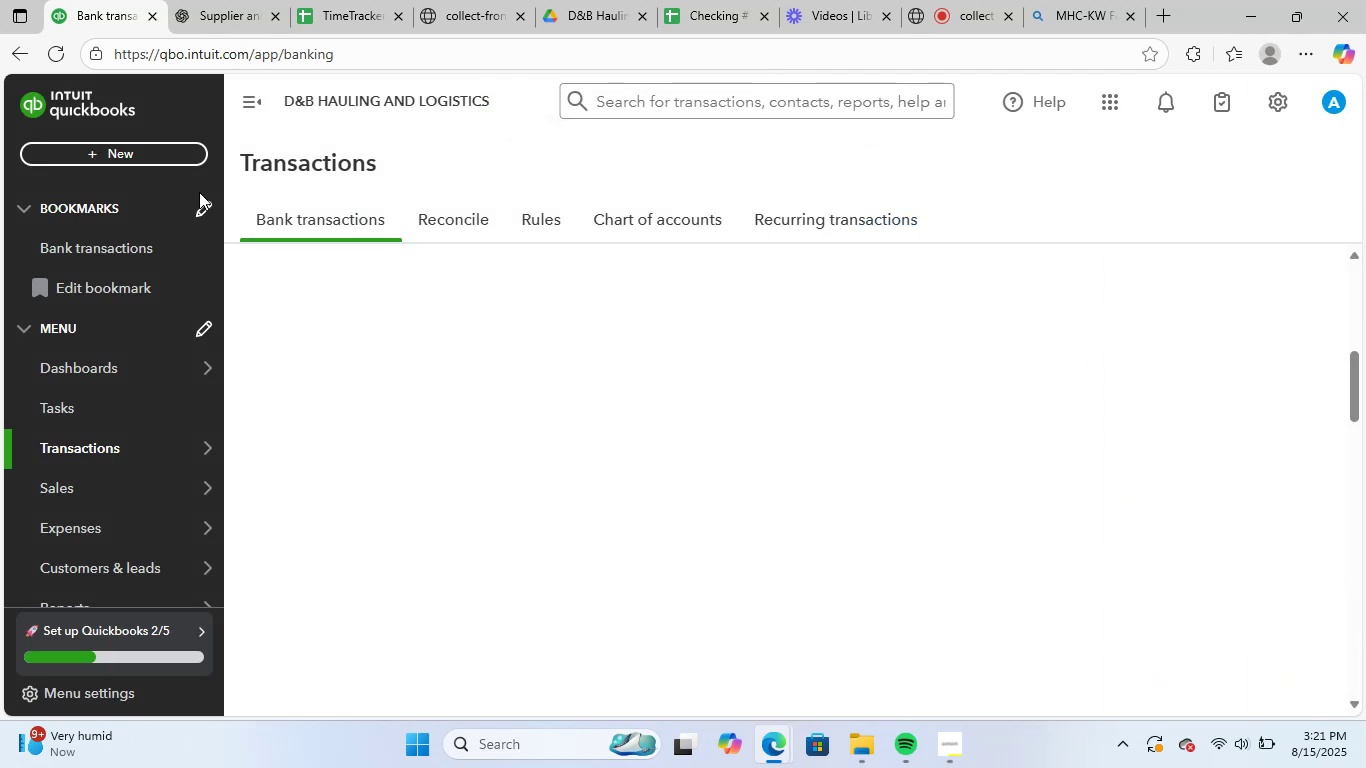 
scroll: coordinate [621, 499], scroll_direction: up, amount: 1.0
 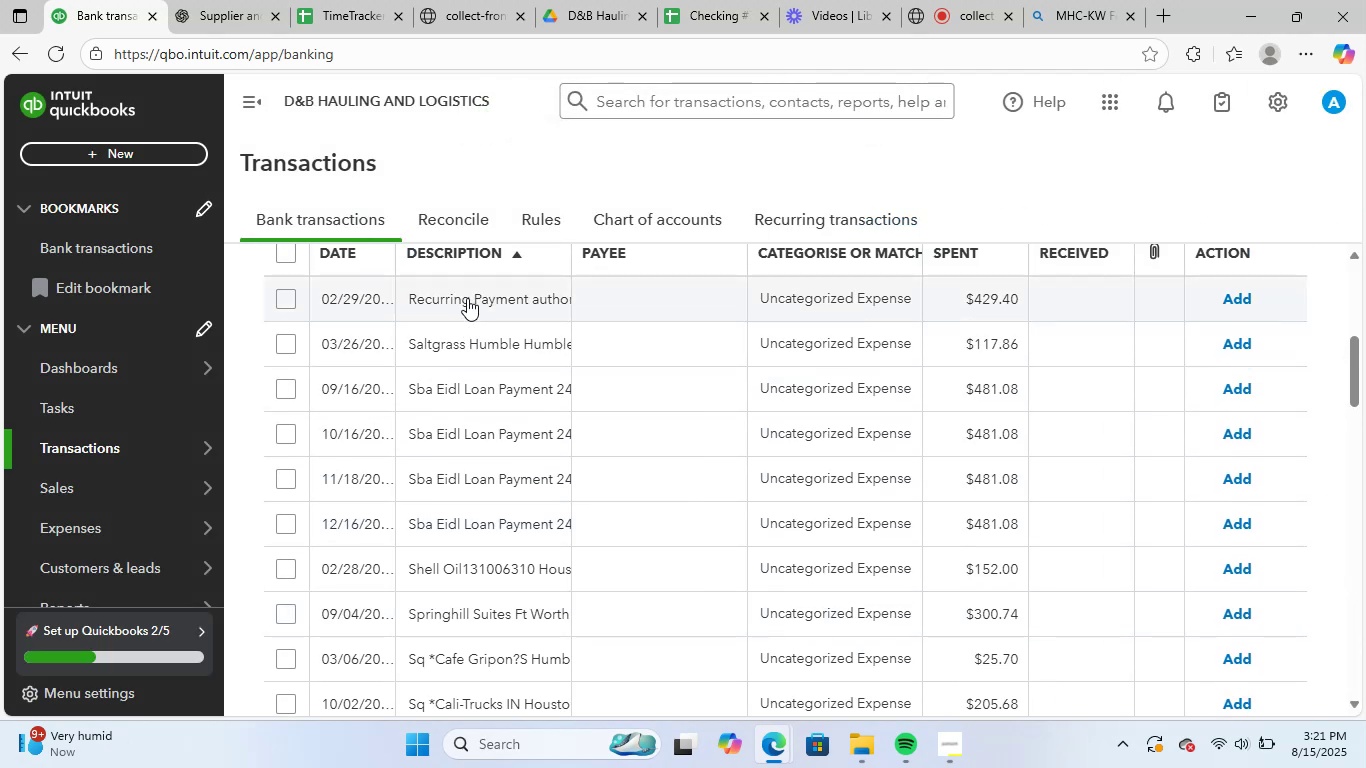 
scroll: coordinate [1197, 566], scroll_direction: down, amount: 7.0
 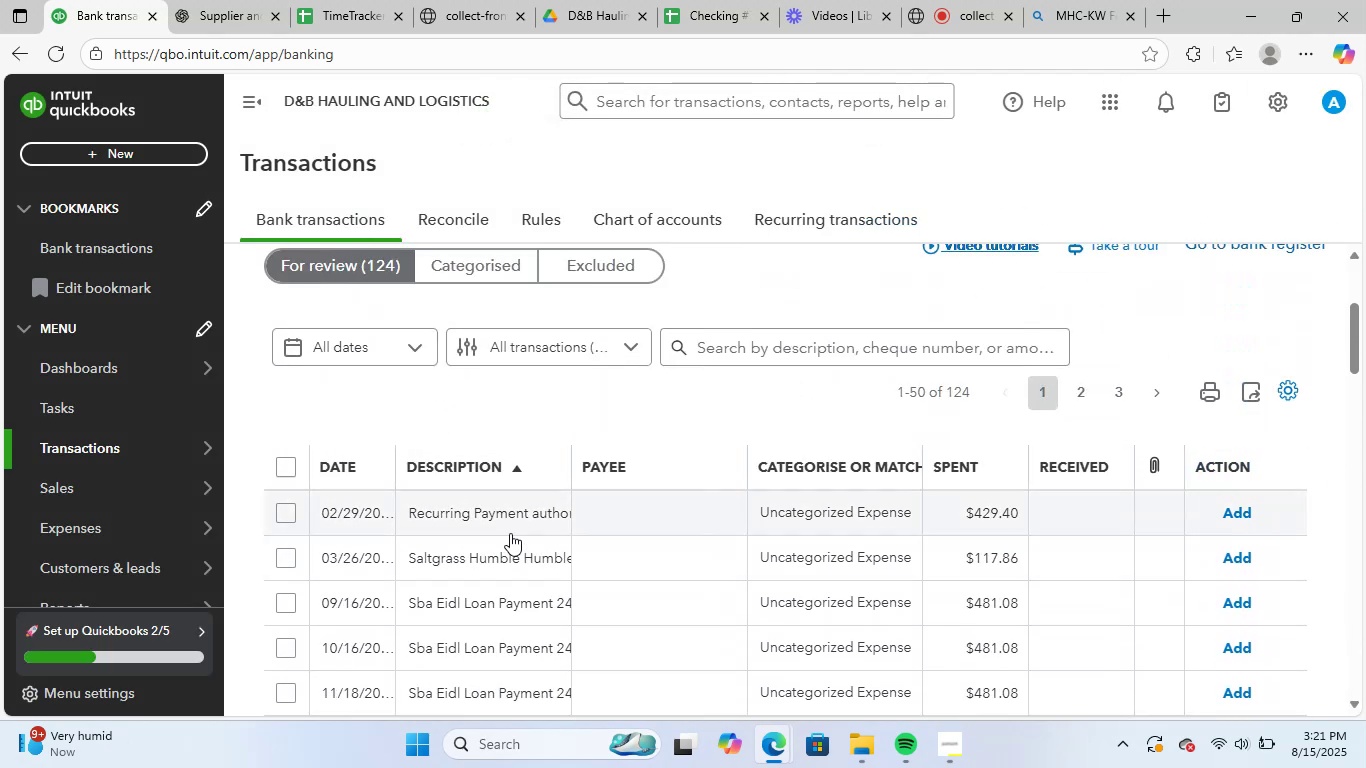 
left_click([513, 521])
 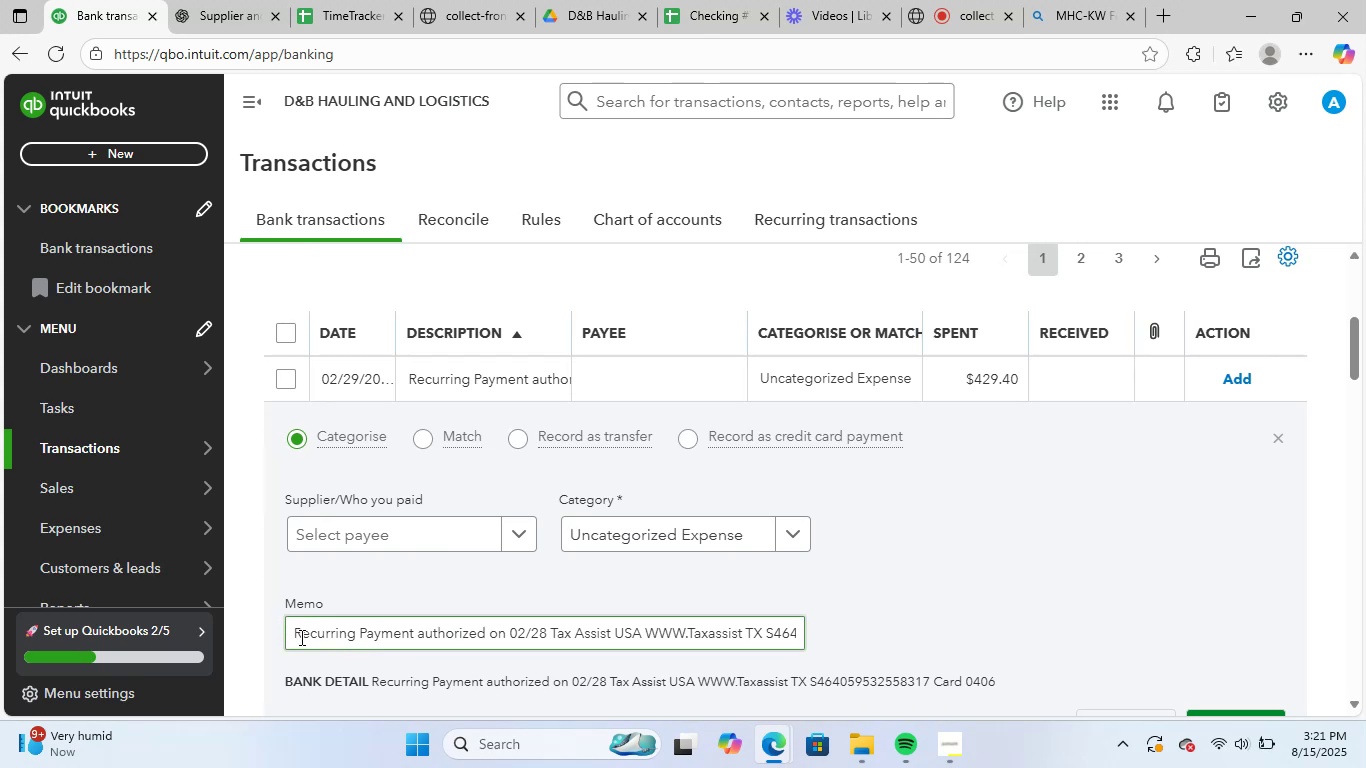 
left_click_drag(start_coordinate=[293, 636], to_coordinate=[1364, 594])
 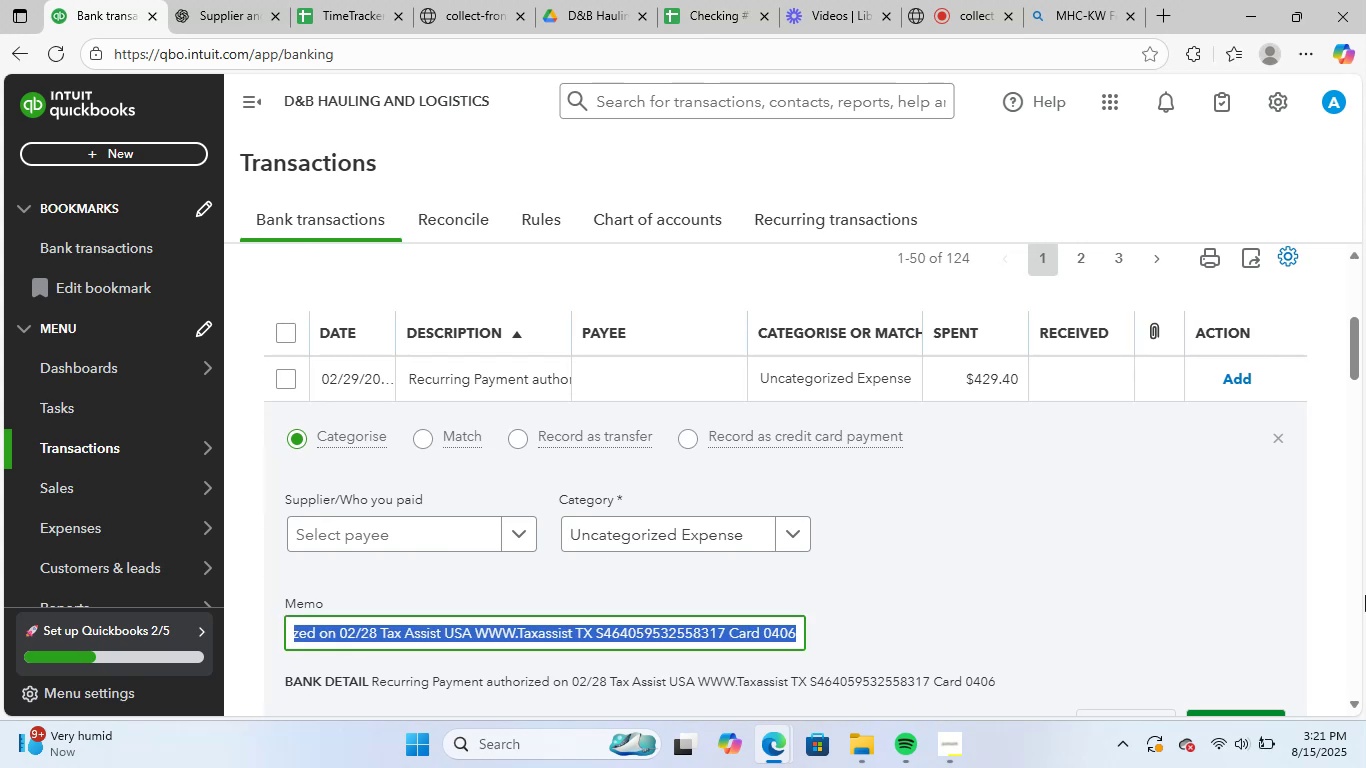 
key(Control+ControlLeft)
 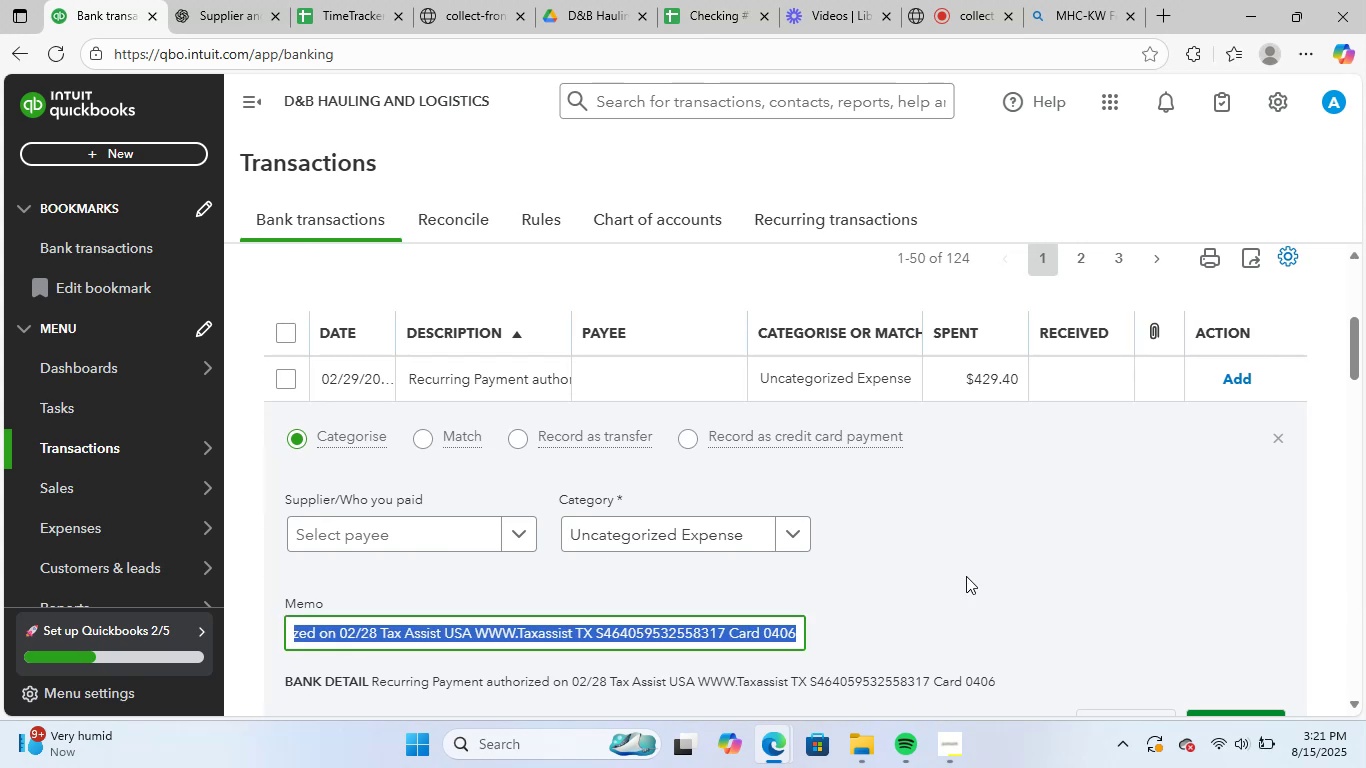 
key(Control+C)
 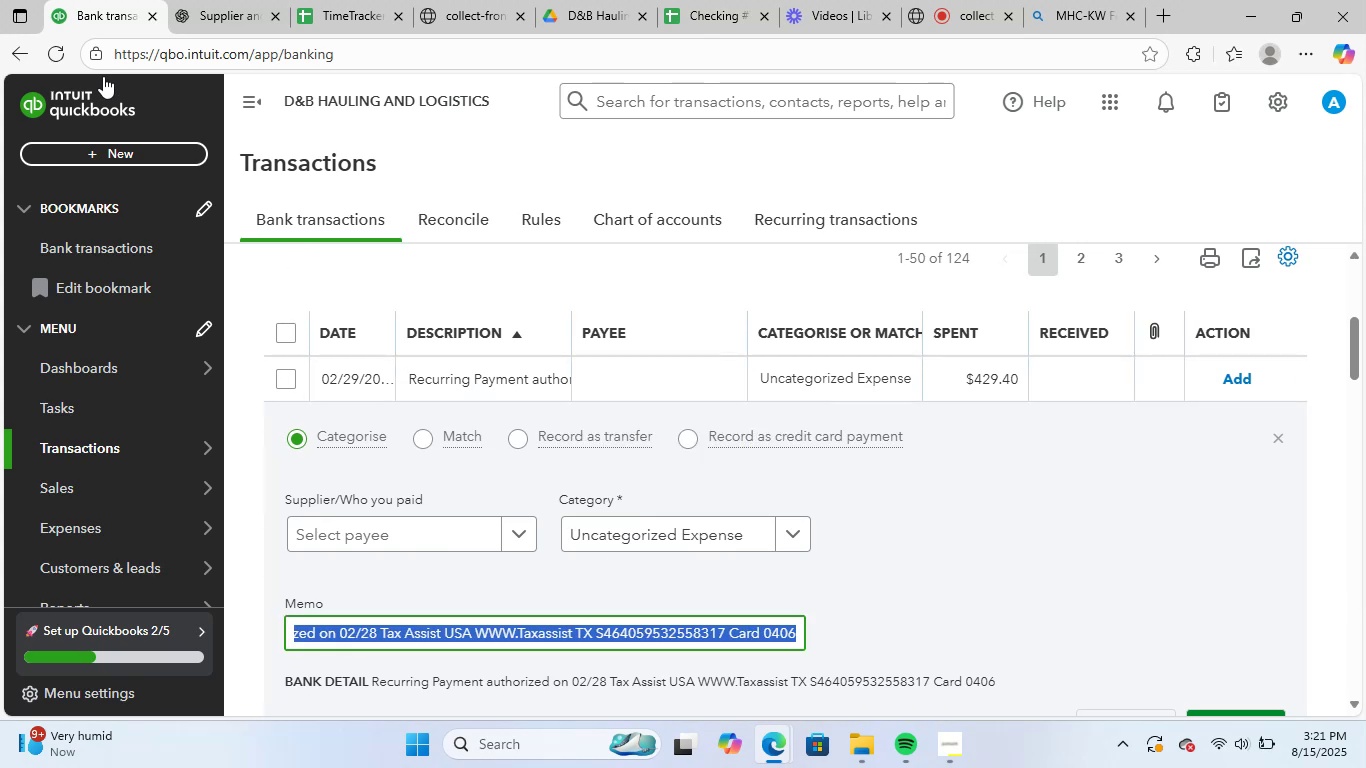 
left_click_drag(start_coordinate=[202, 0], to_coordinate=[207, 8])
 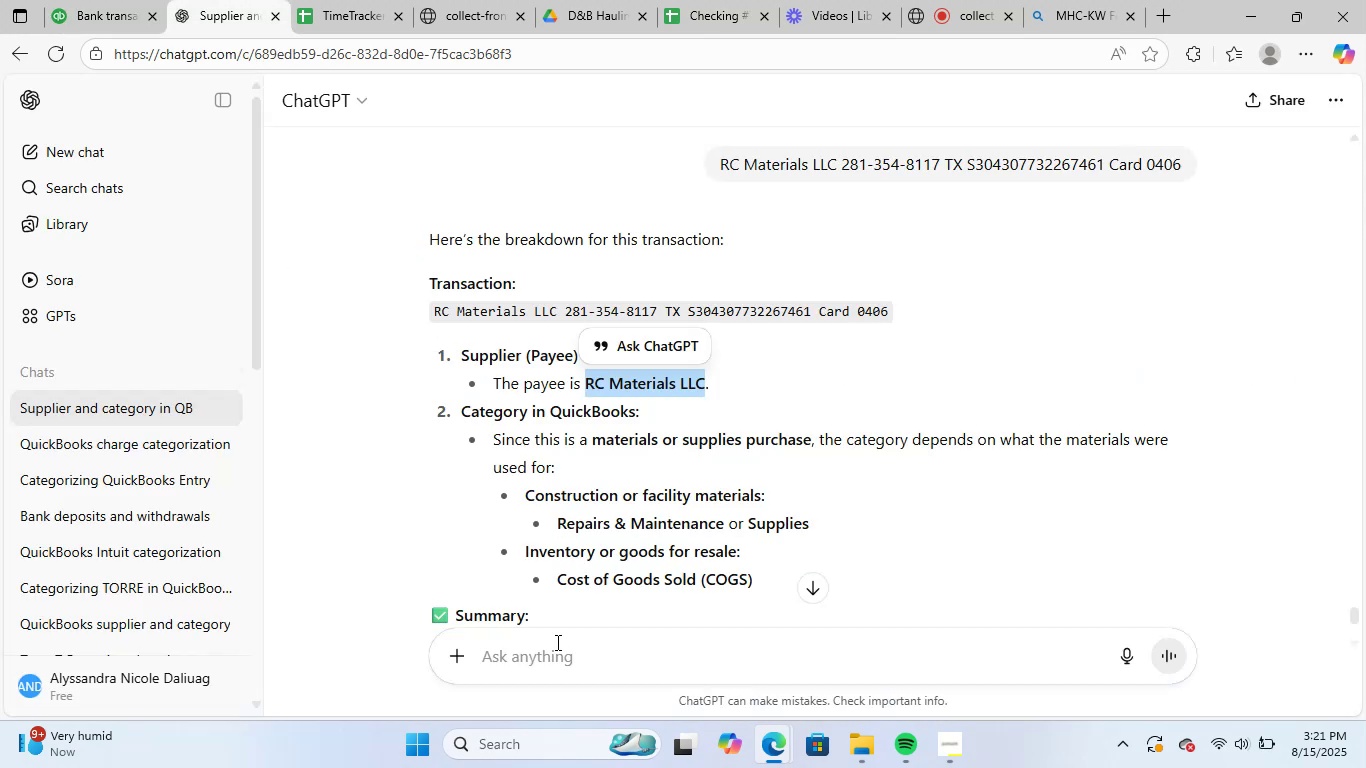 
key(Control+ControlLeft)
 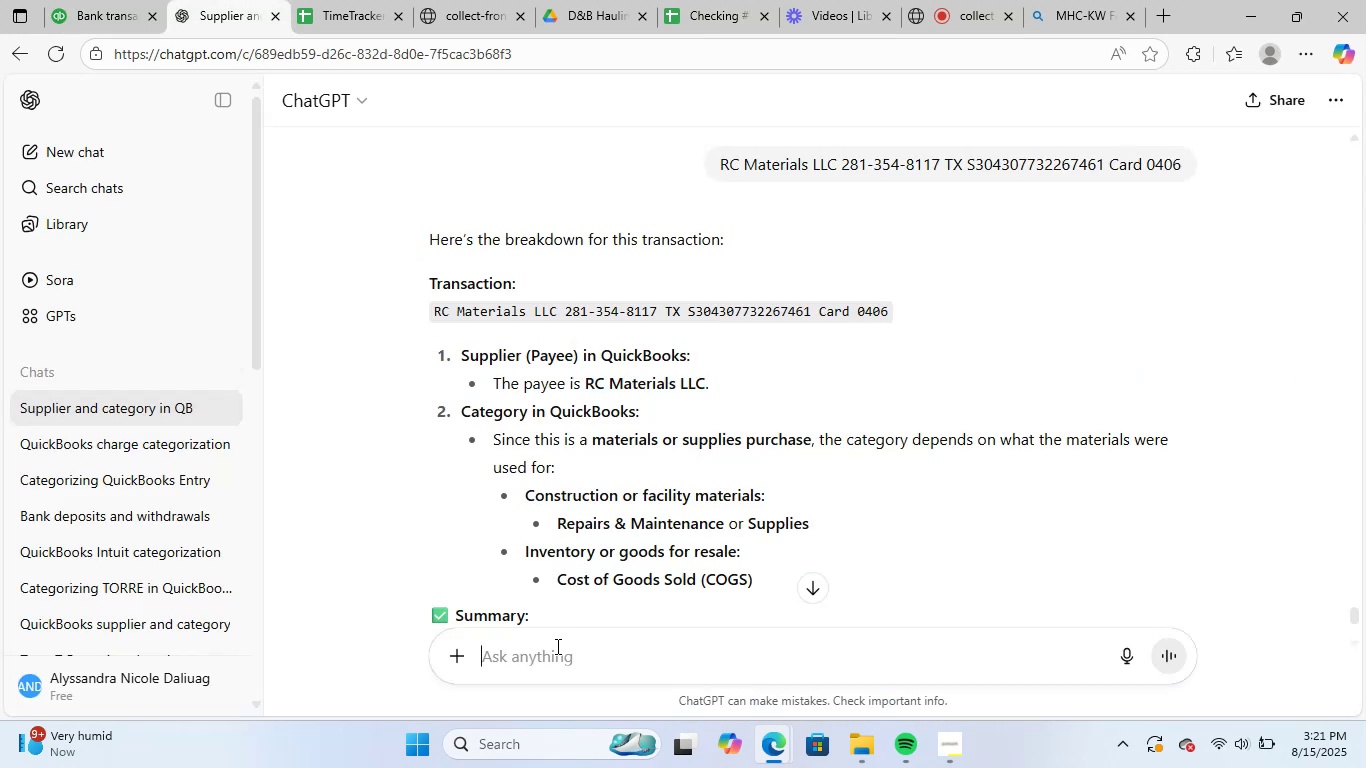 
key(Control+V)
 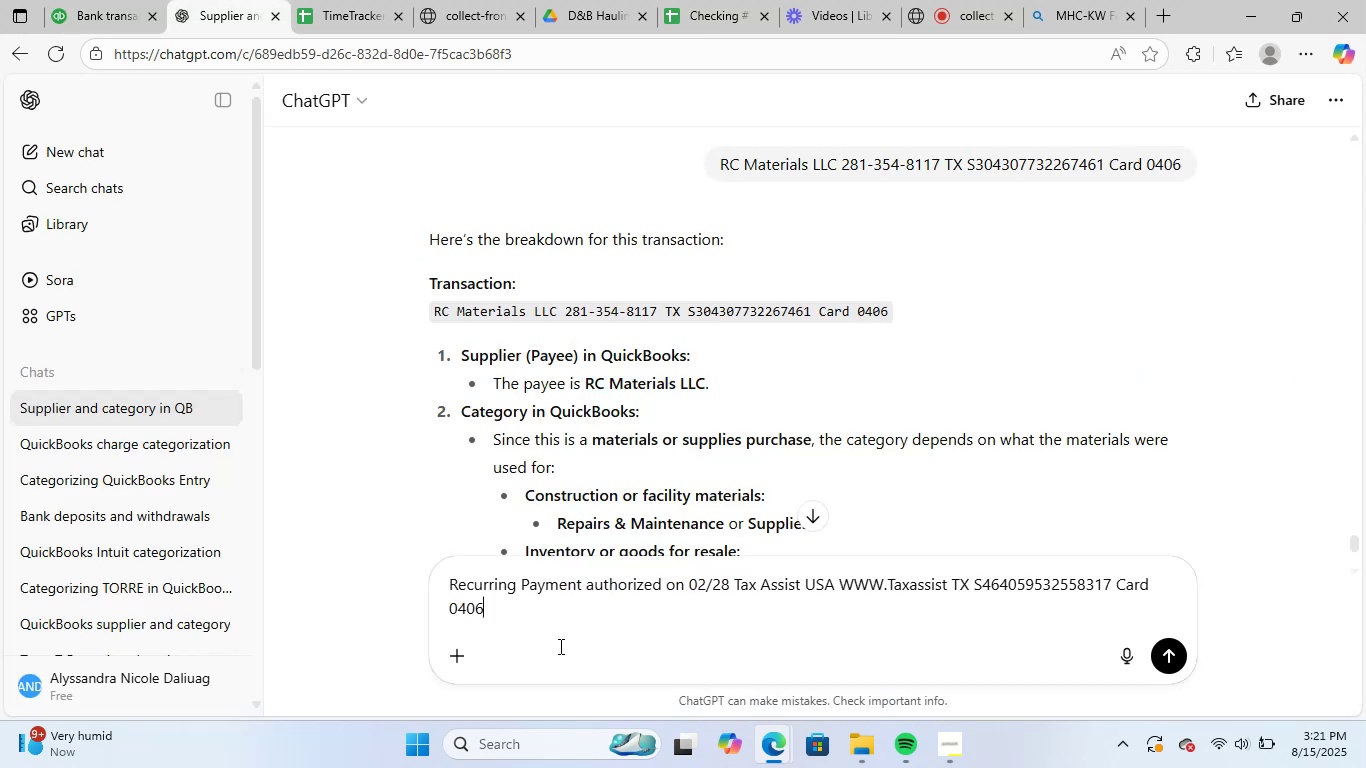 
key(NumpadEnter)
 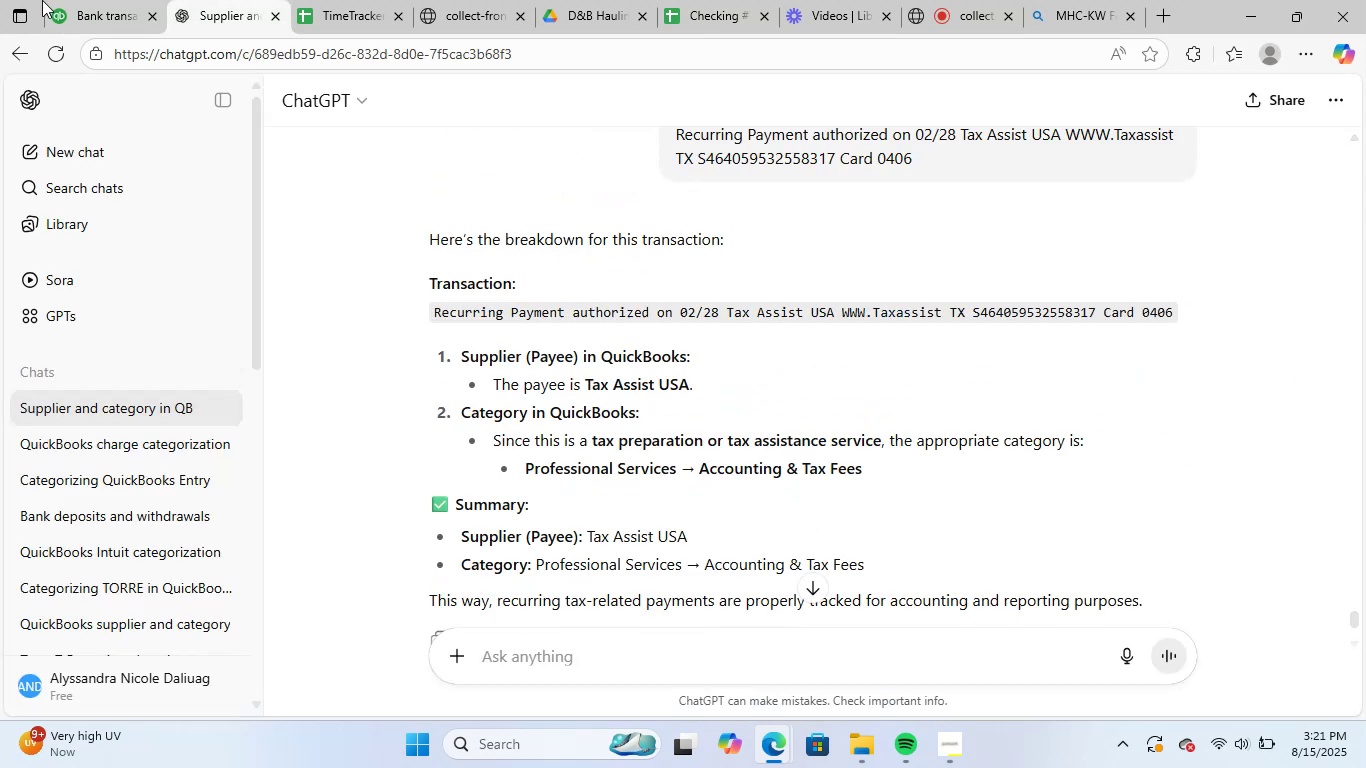 
wait(6.23)
 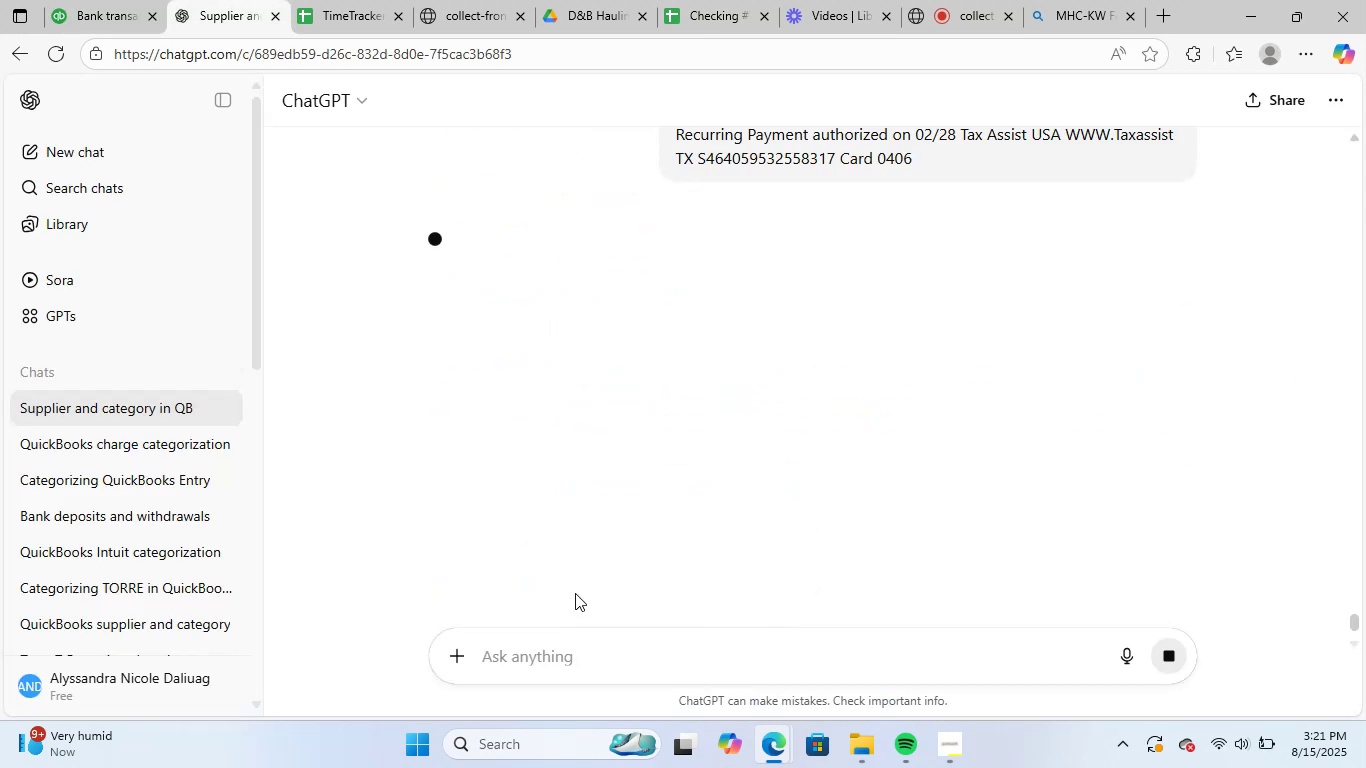 
left_click_drag(start_coordinate=[588, 383], to_coordinate=[686, 391])
 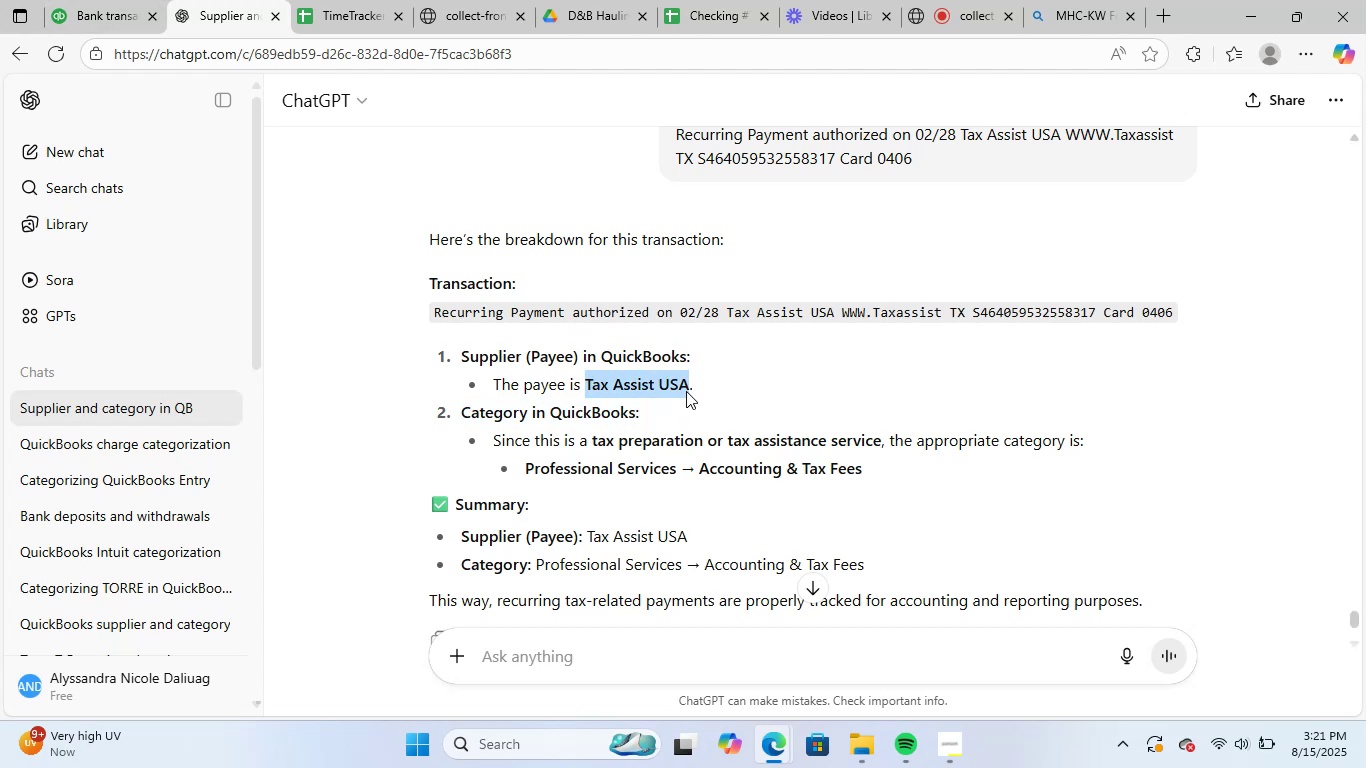 
key(Control+ControlLeft)
 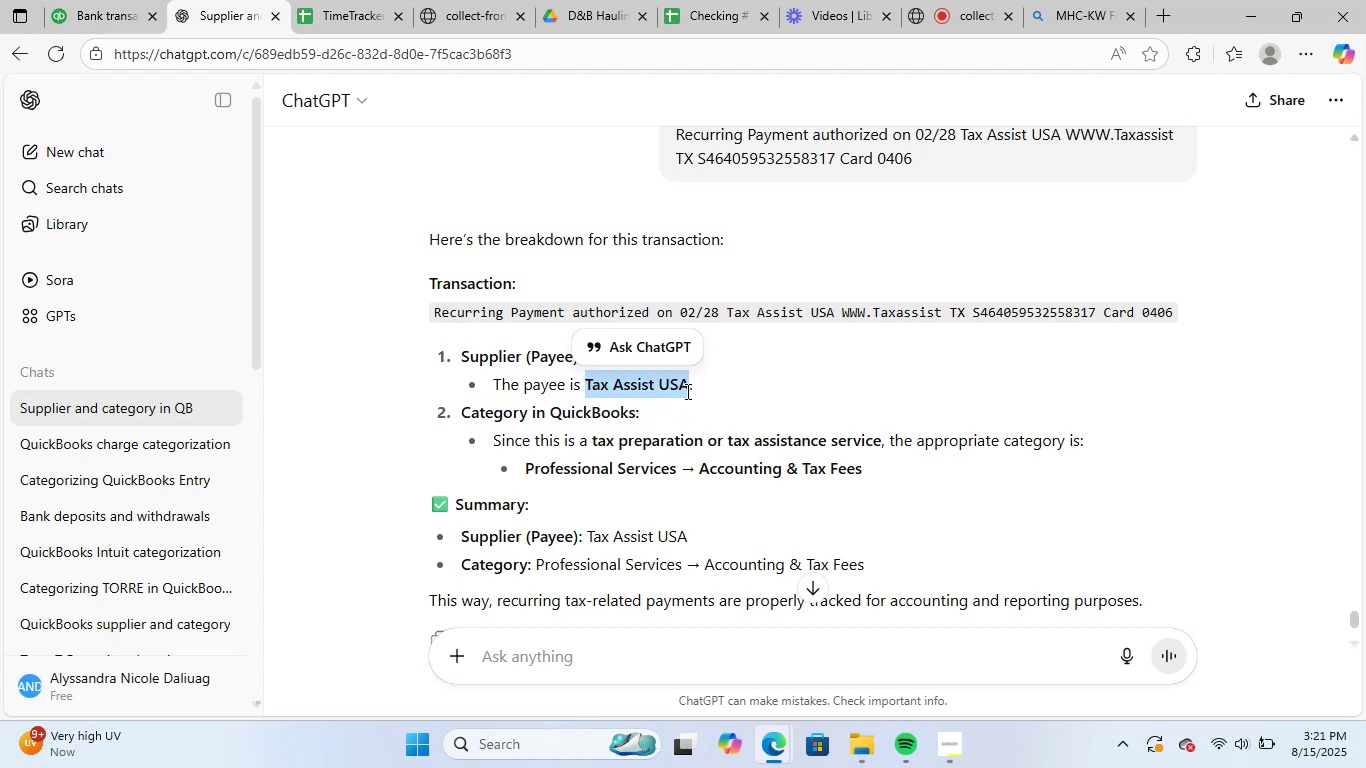 
key(Control+C)
 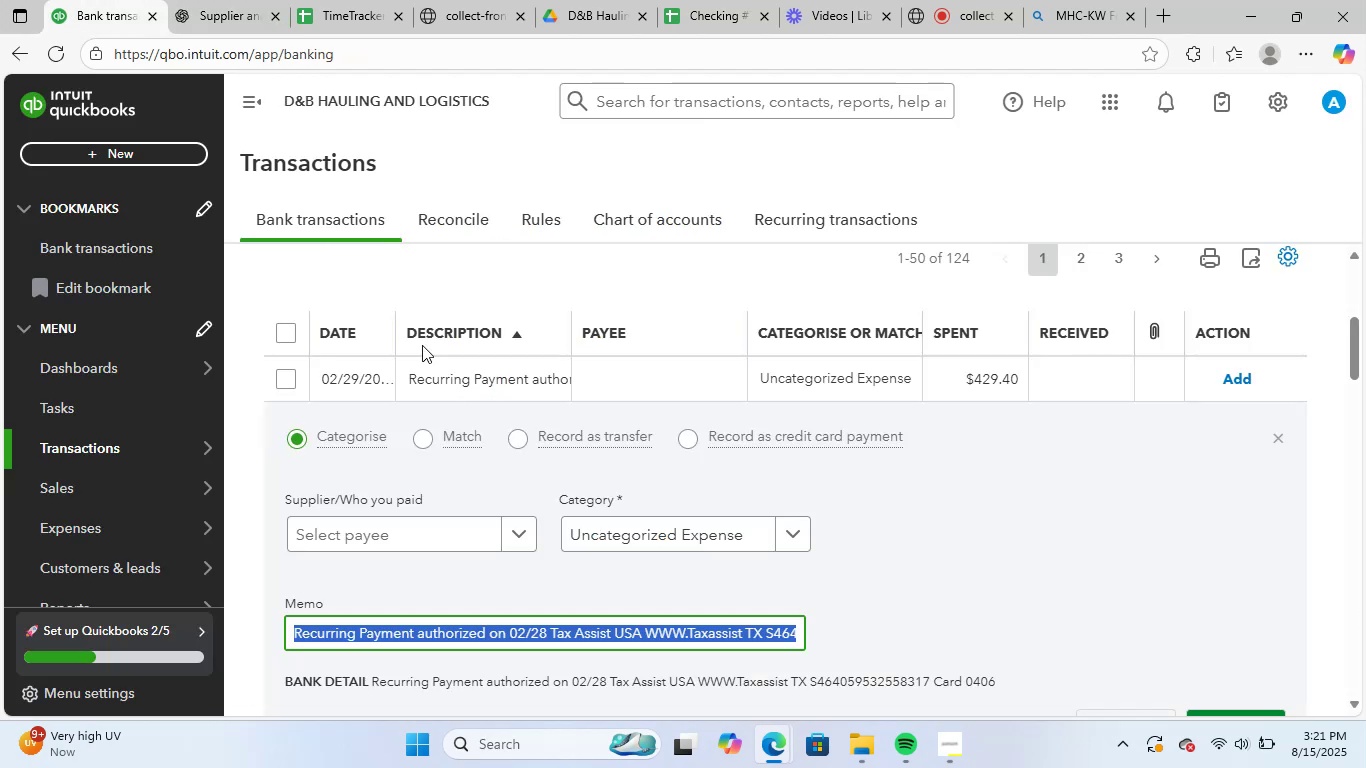 
left_click([434, 549])
 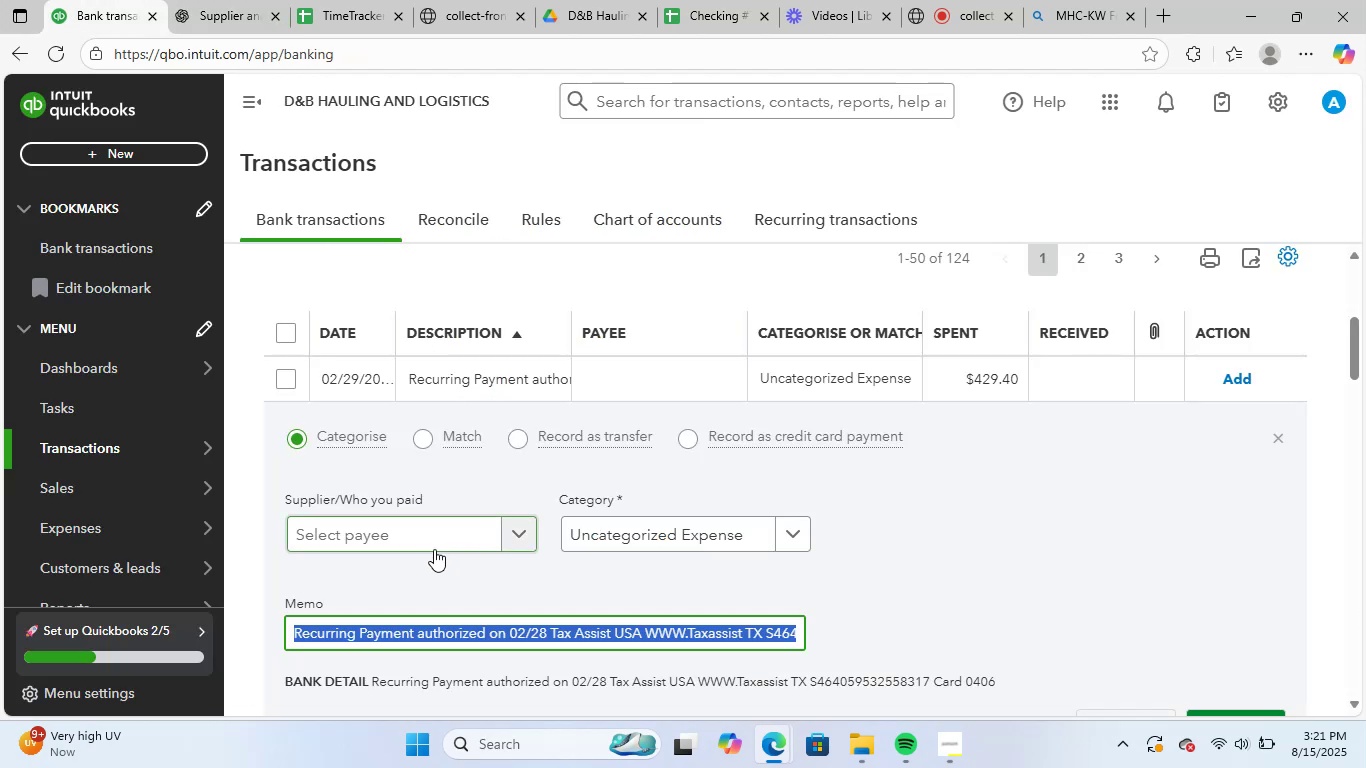 
key(Control+ControlLeft)
 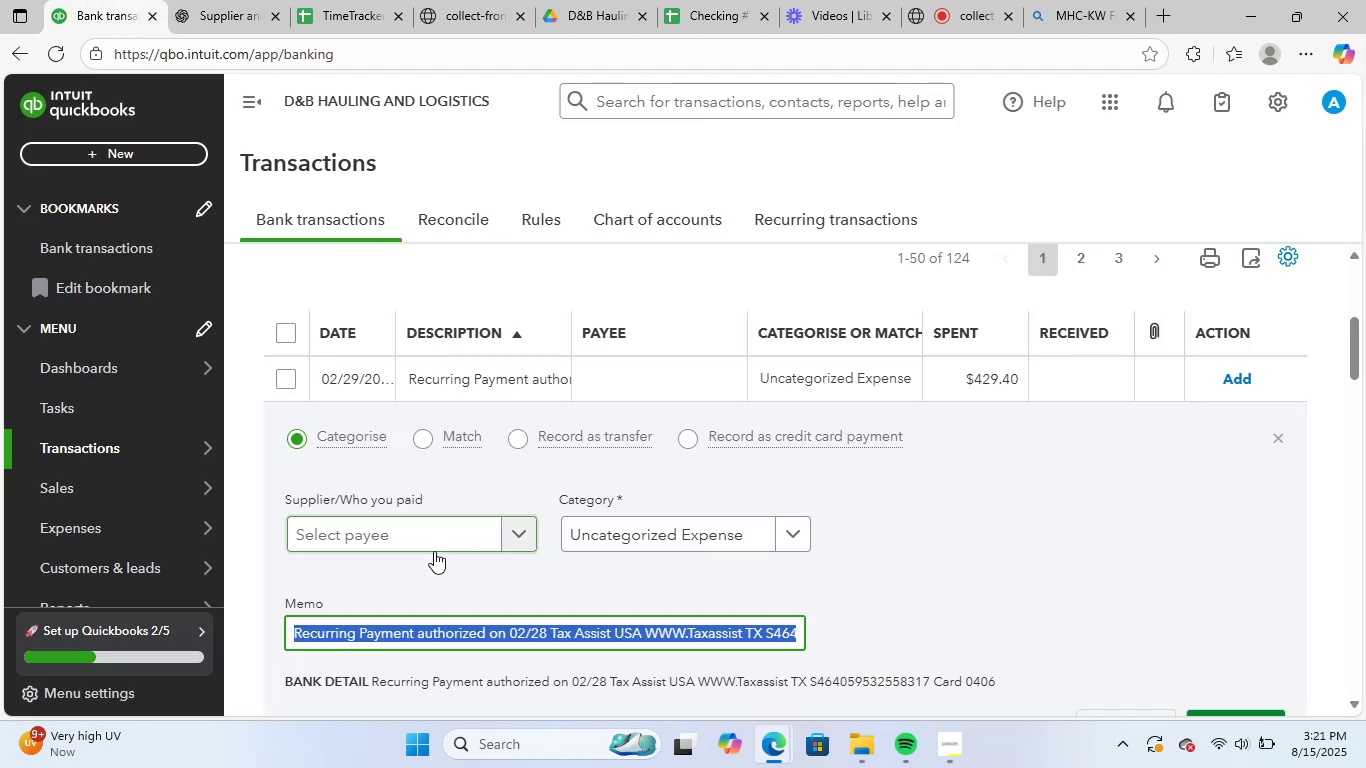 
key(Control+V)
 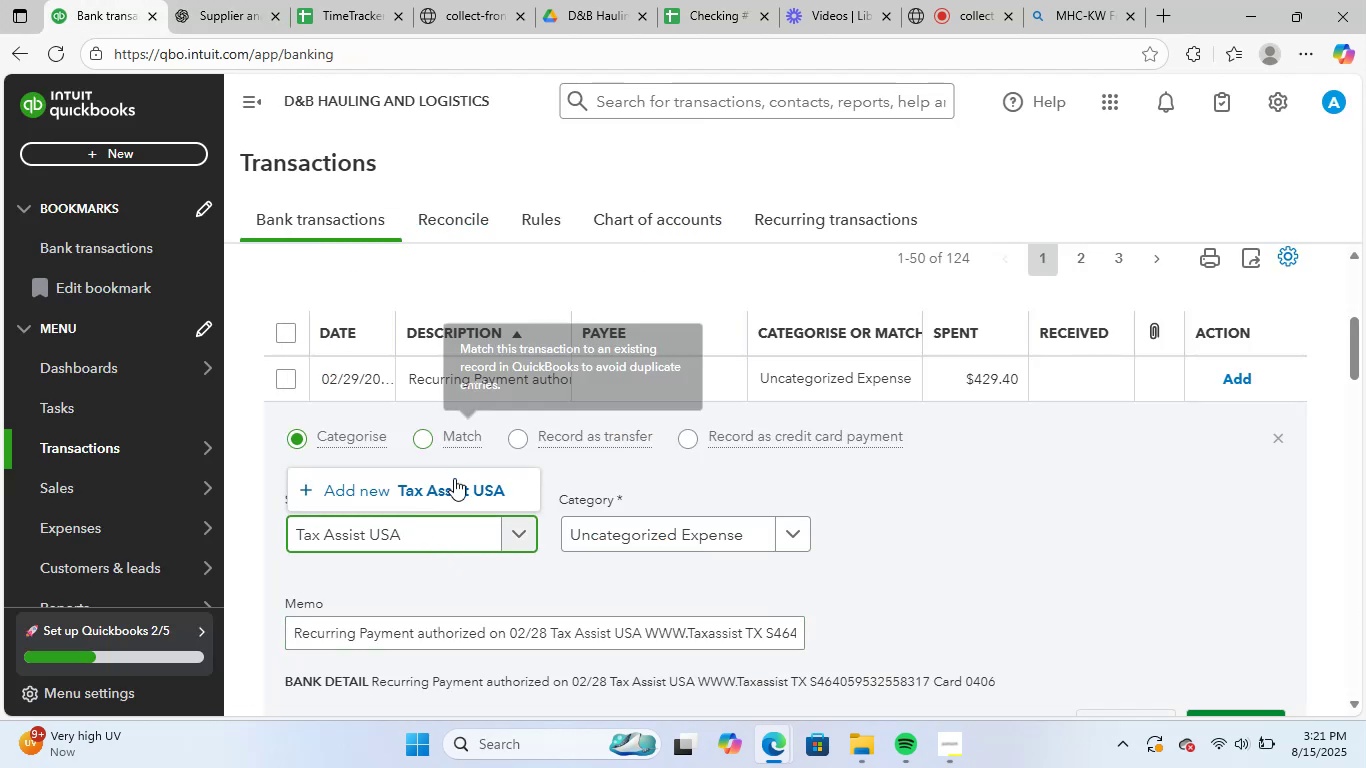 
left_click([460, 490])
 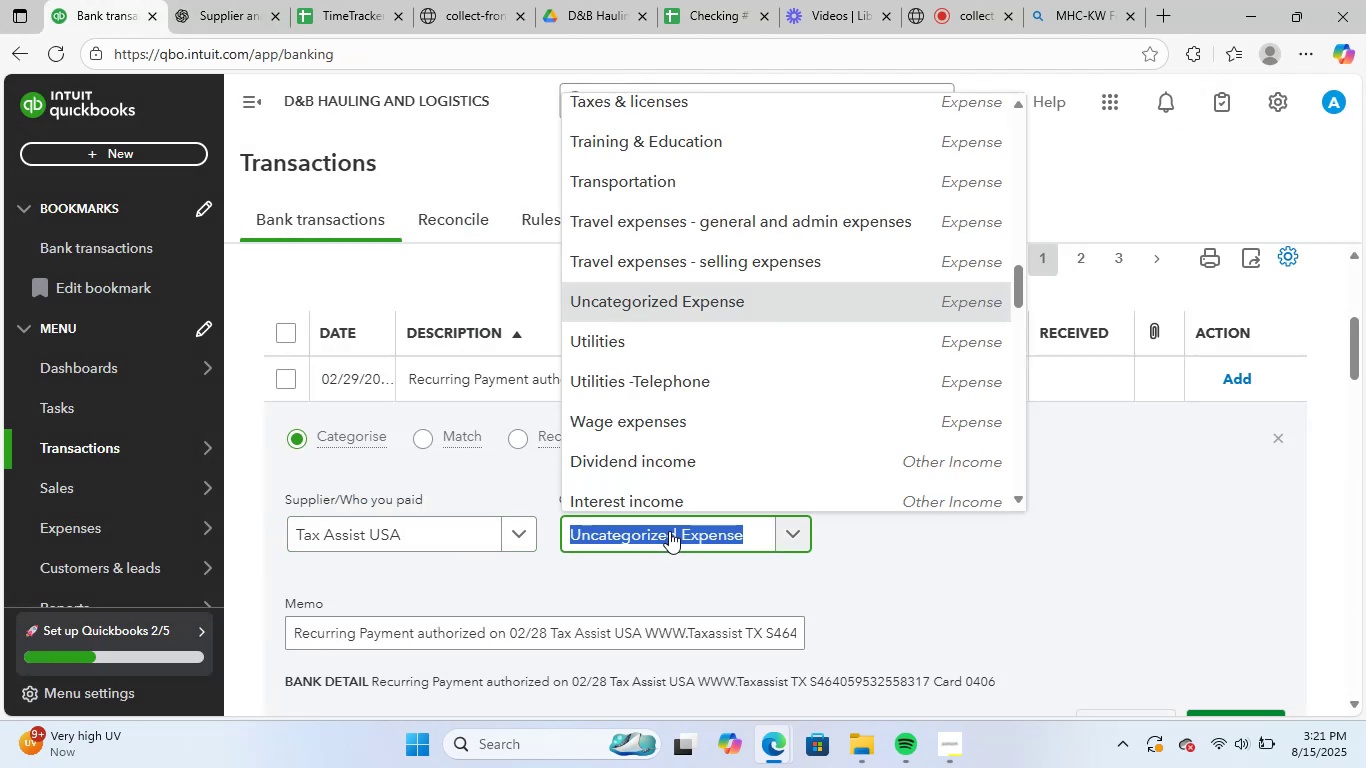 
wait(5.39)
 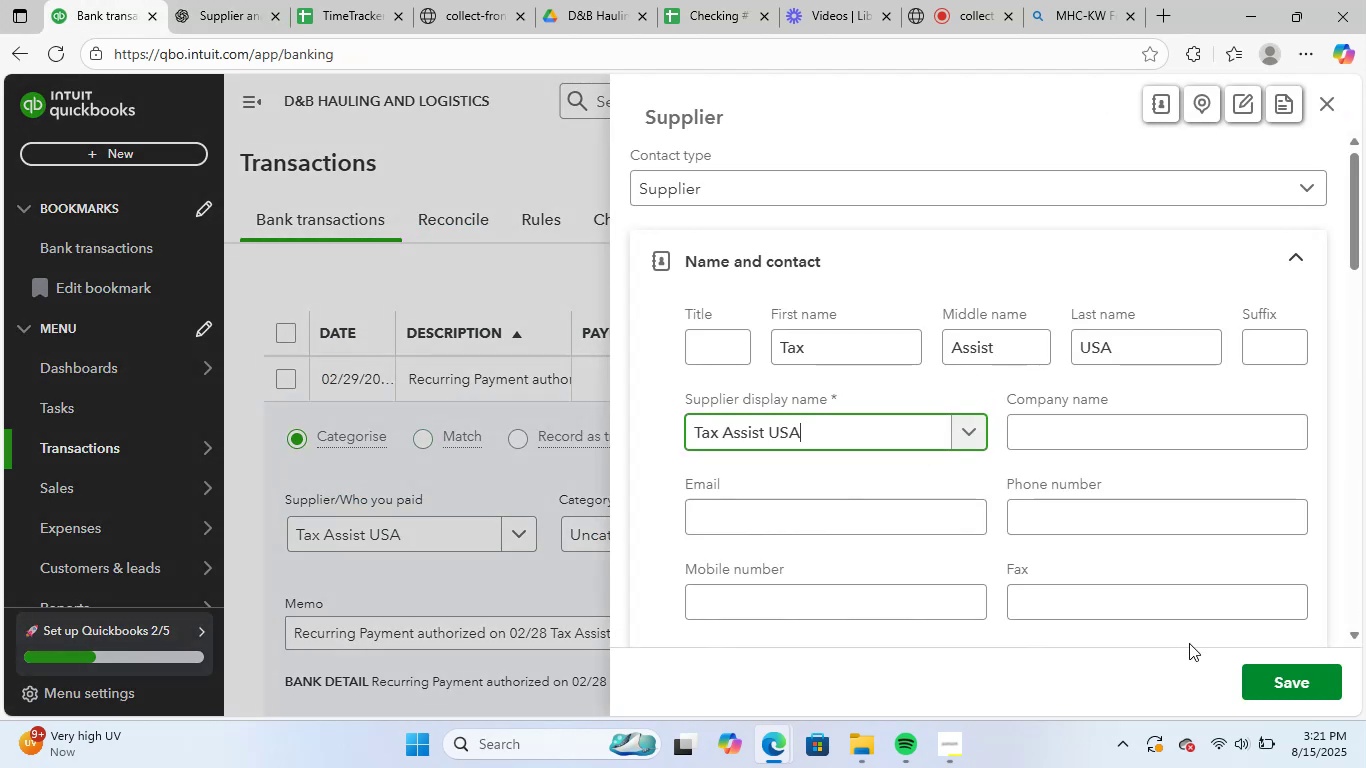 
type(taxe)
 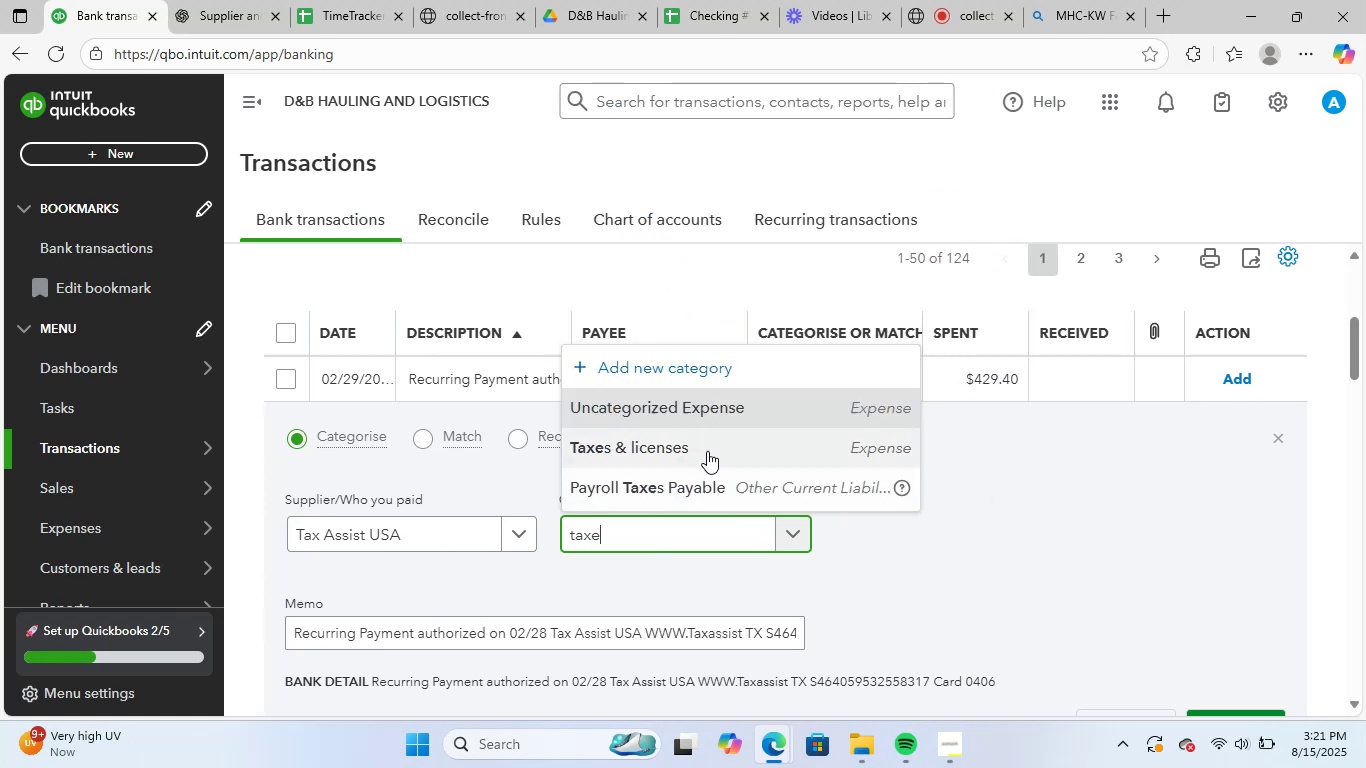 
left_click([707, 451])
 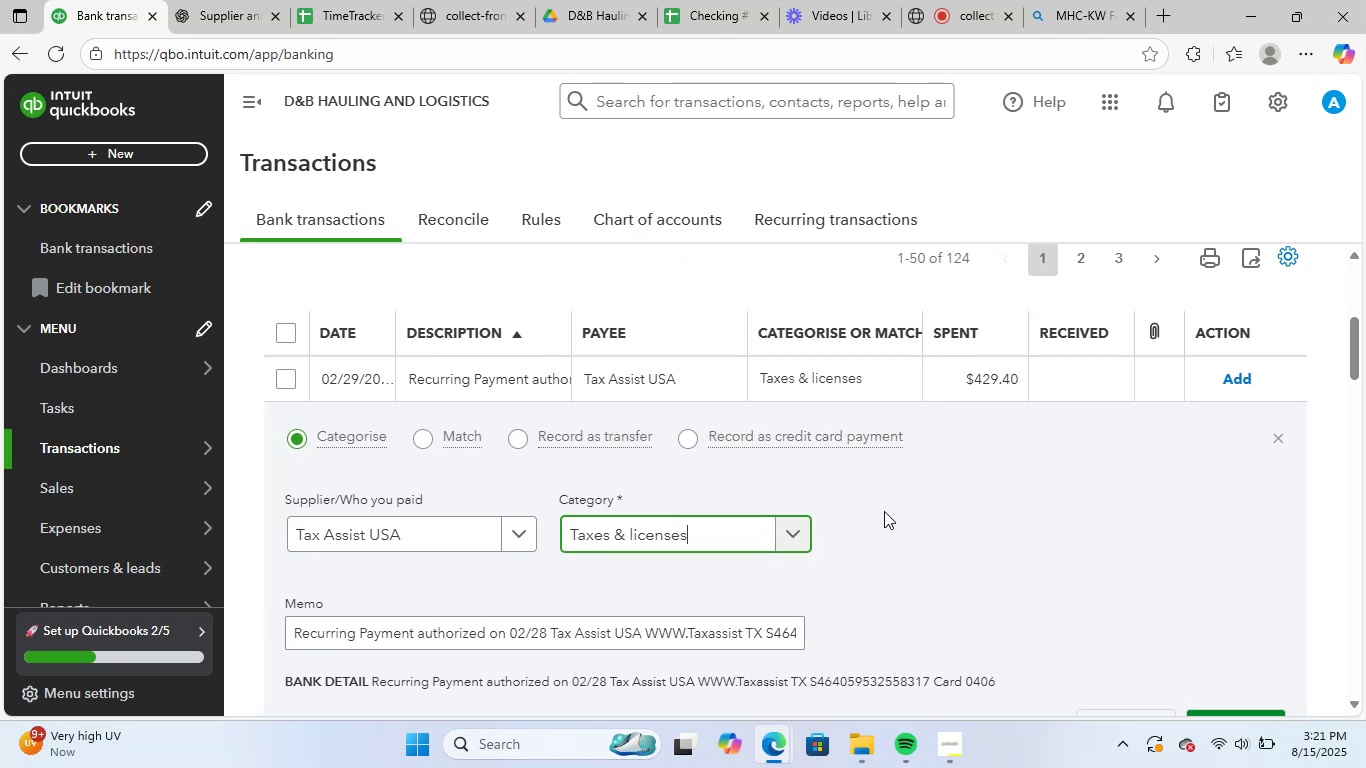 
scroll: coordinate [908, 517], scroll_direction: down, amount: 3.0
 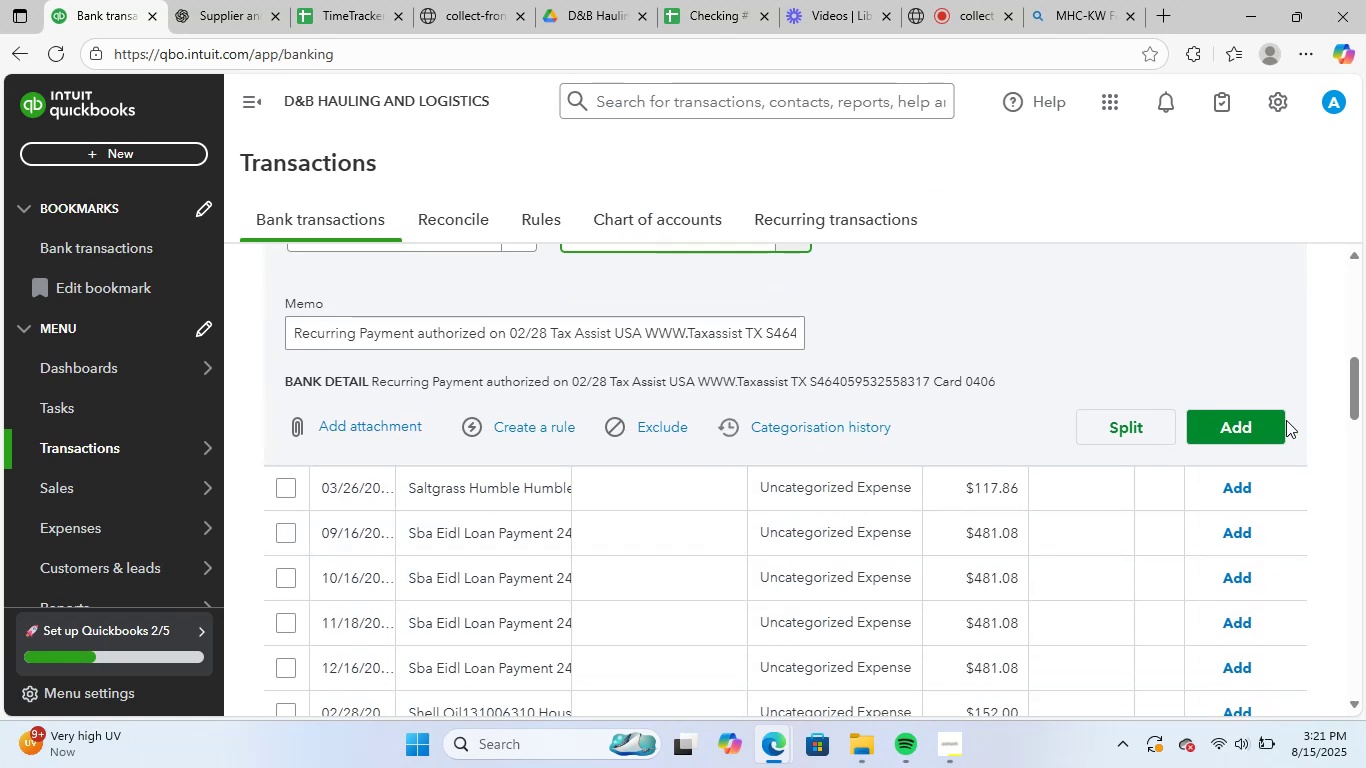 
left_click([1231, 423])
 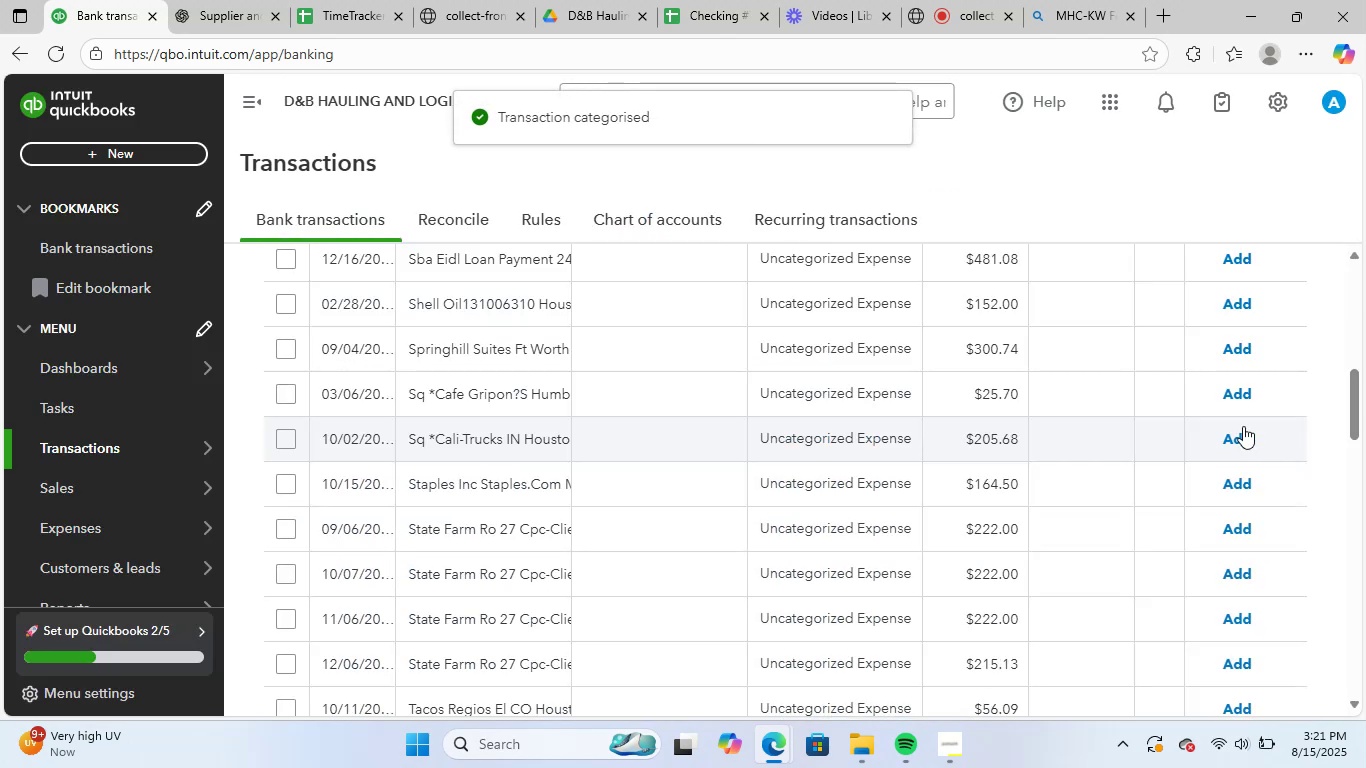 
scroll: coordinate [531, 458], scroll_direction: up, amount: 3.0
 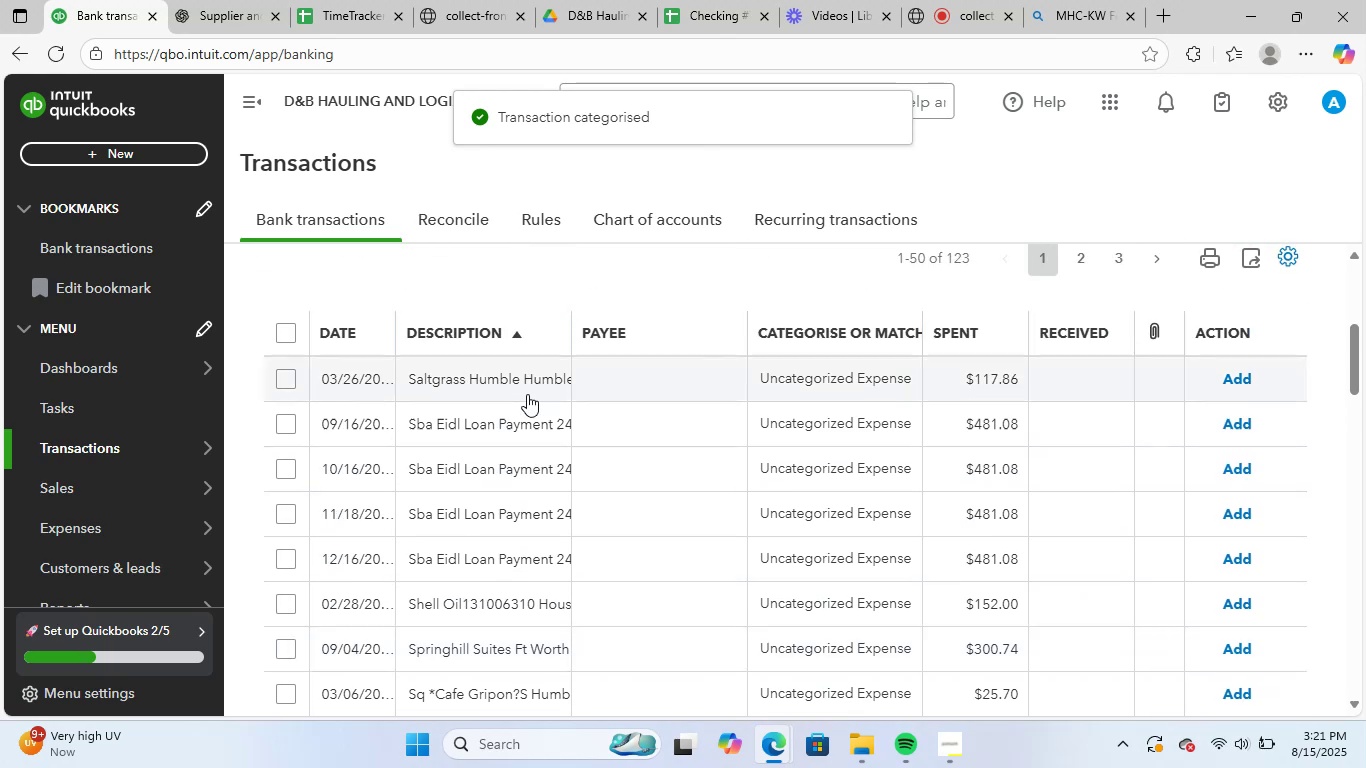 
left_click([528, 385])
 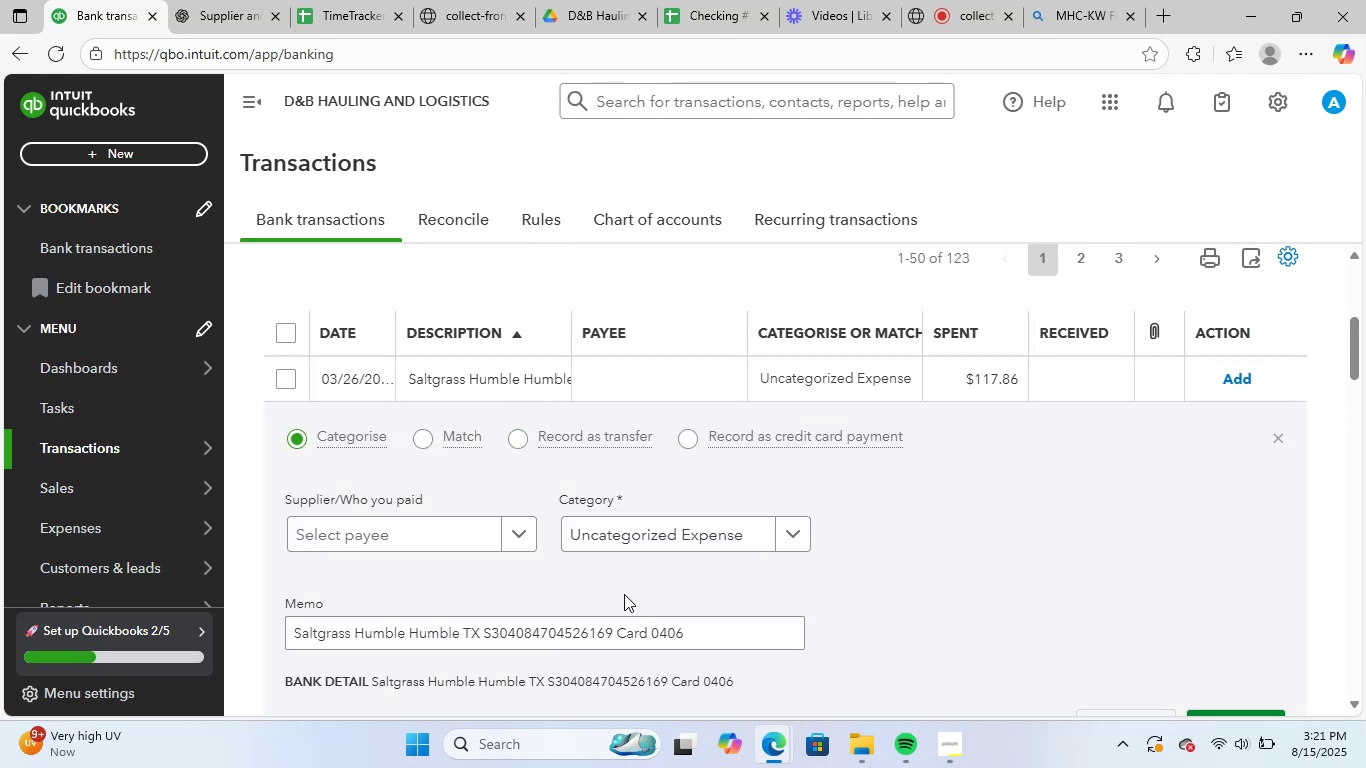 
left_click_drag(start_coordinate=[692, 633], to_coordinate=[172, 629])
 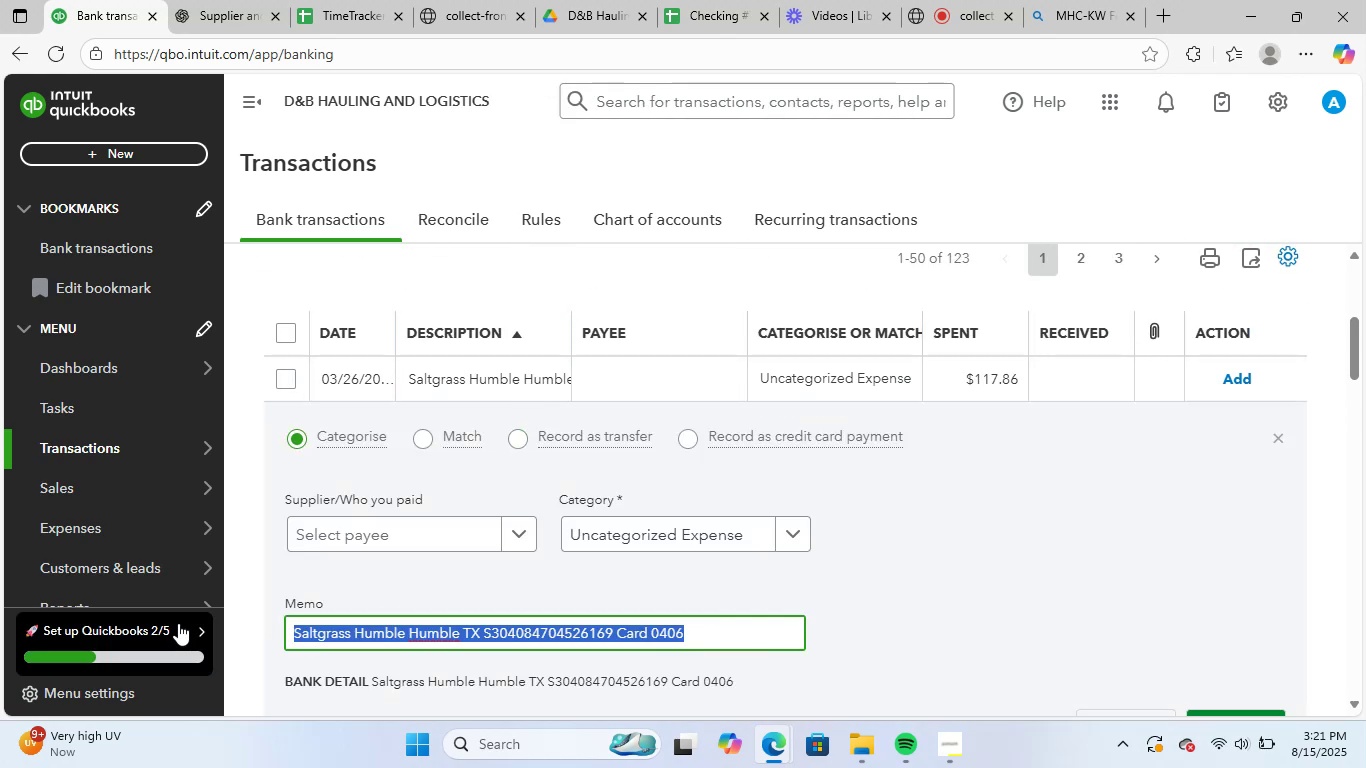 
key(Control+C)
 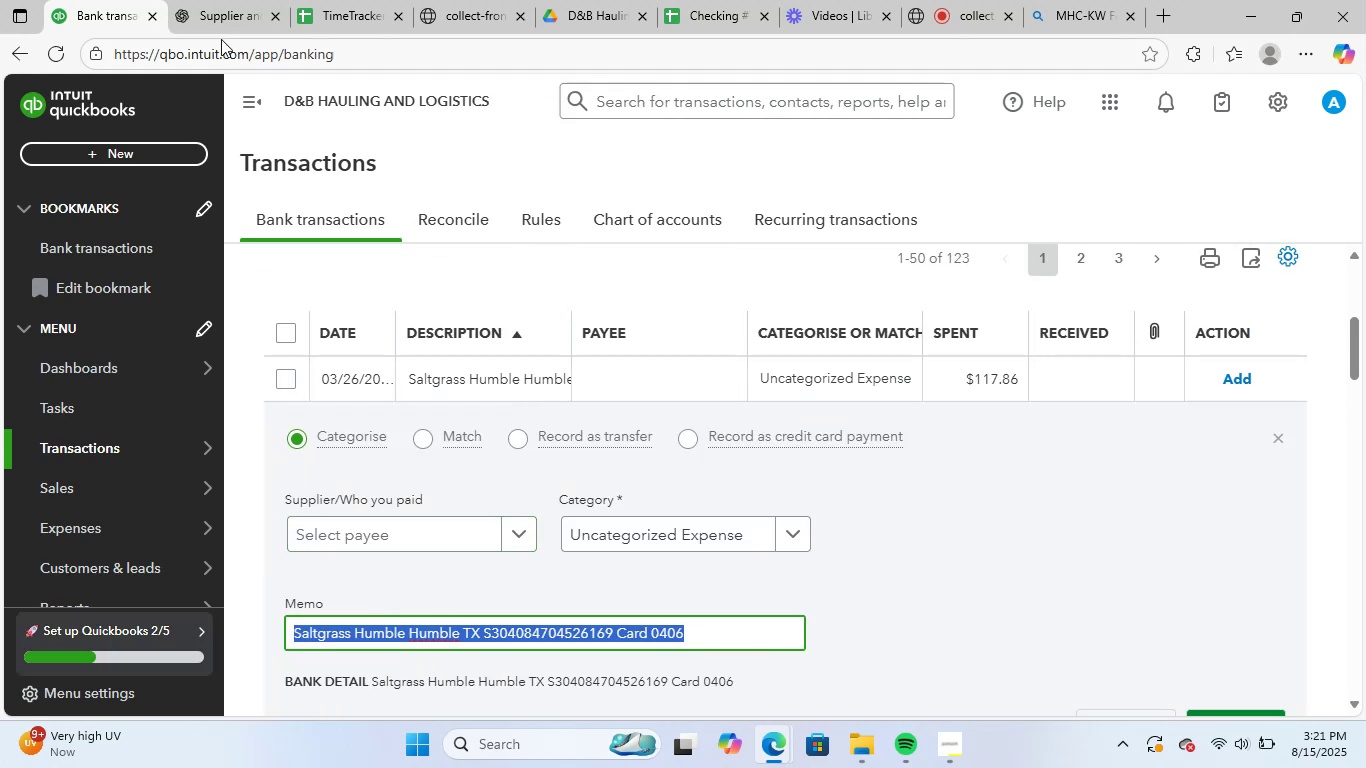 
left_click([263, 0])
 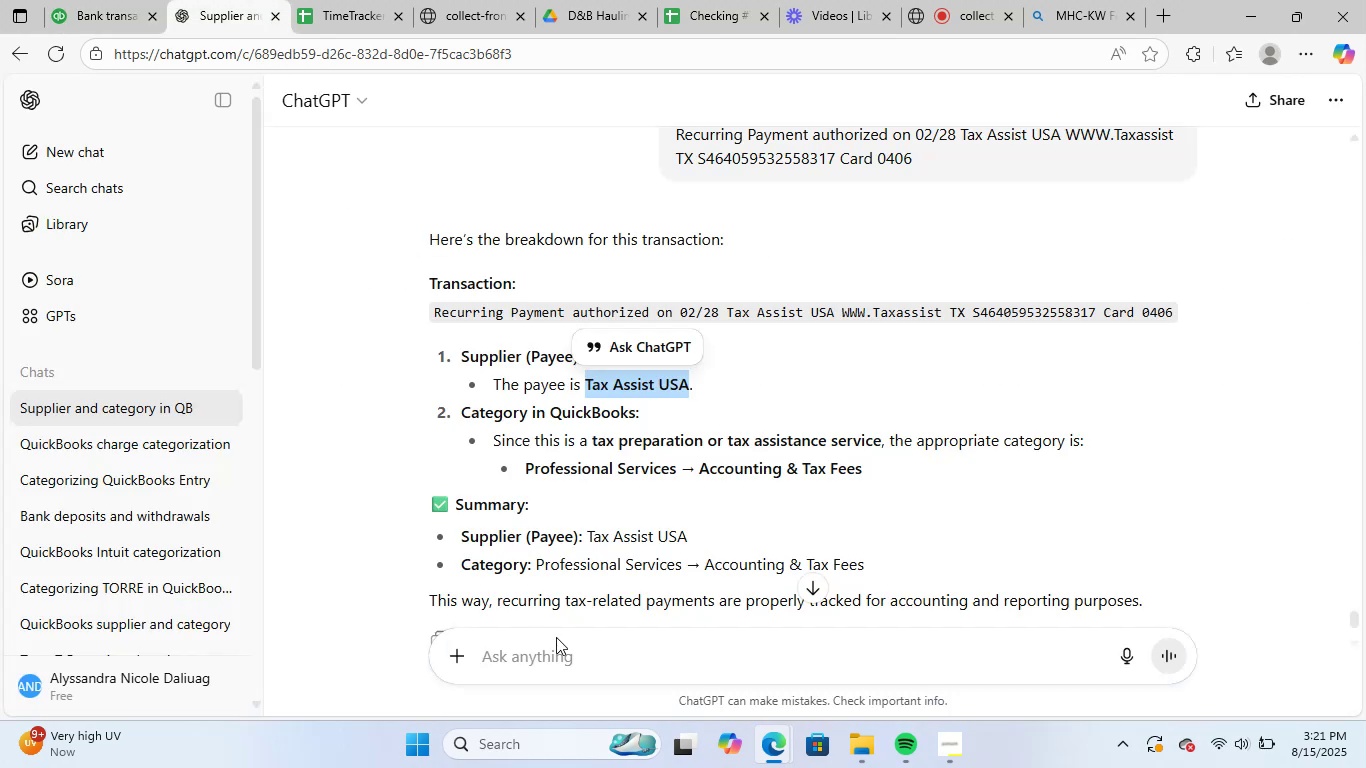 
left_click([565, 634])
 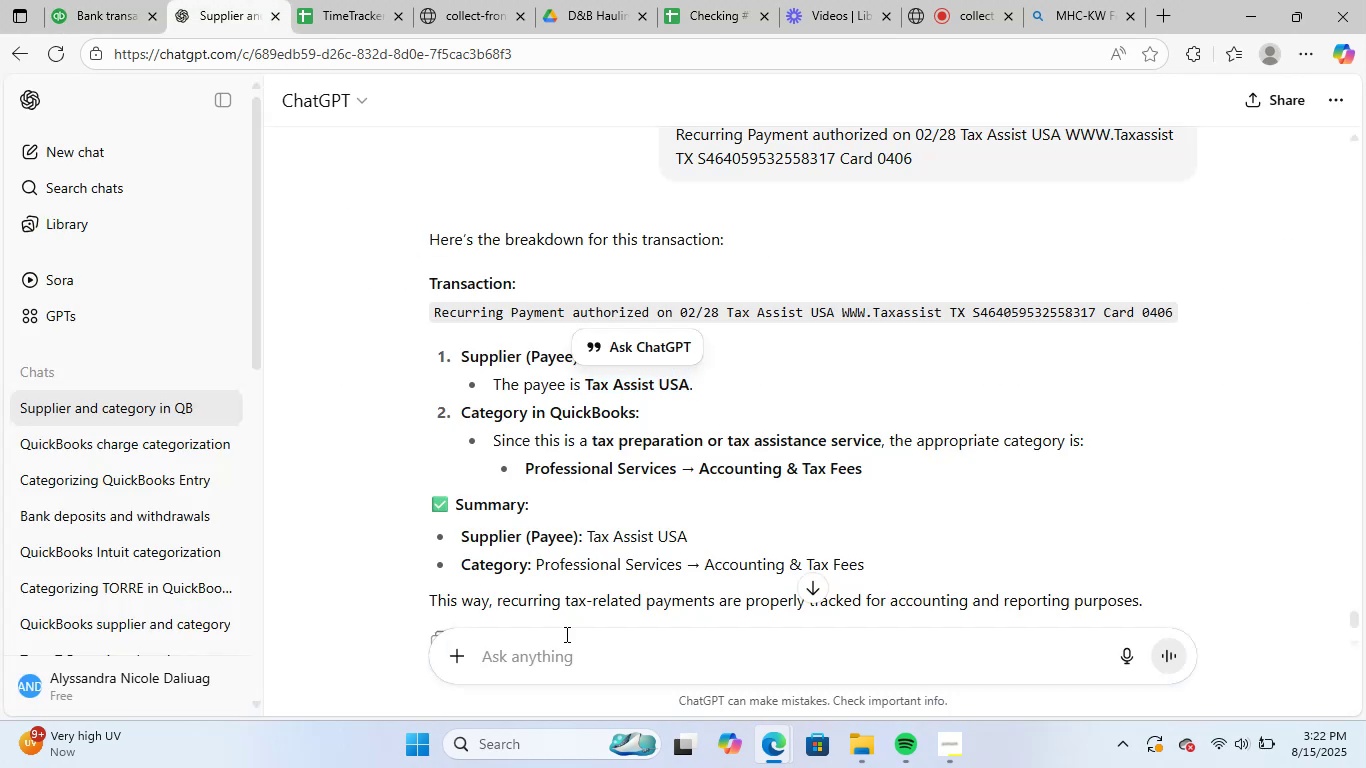 
key(Control+ControlLeft)
 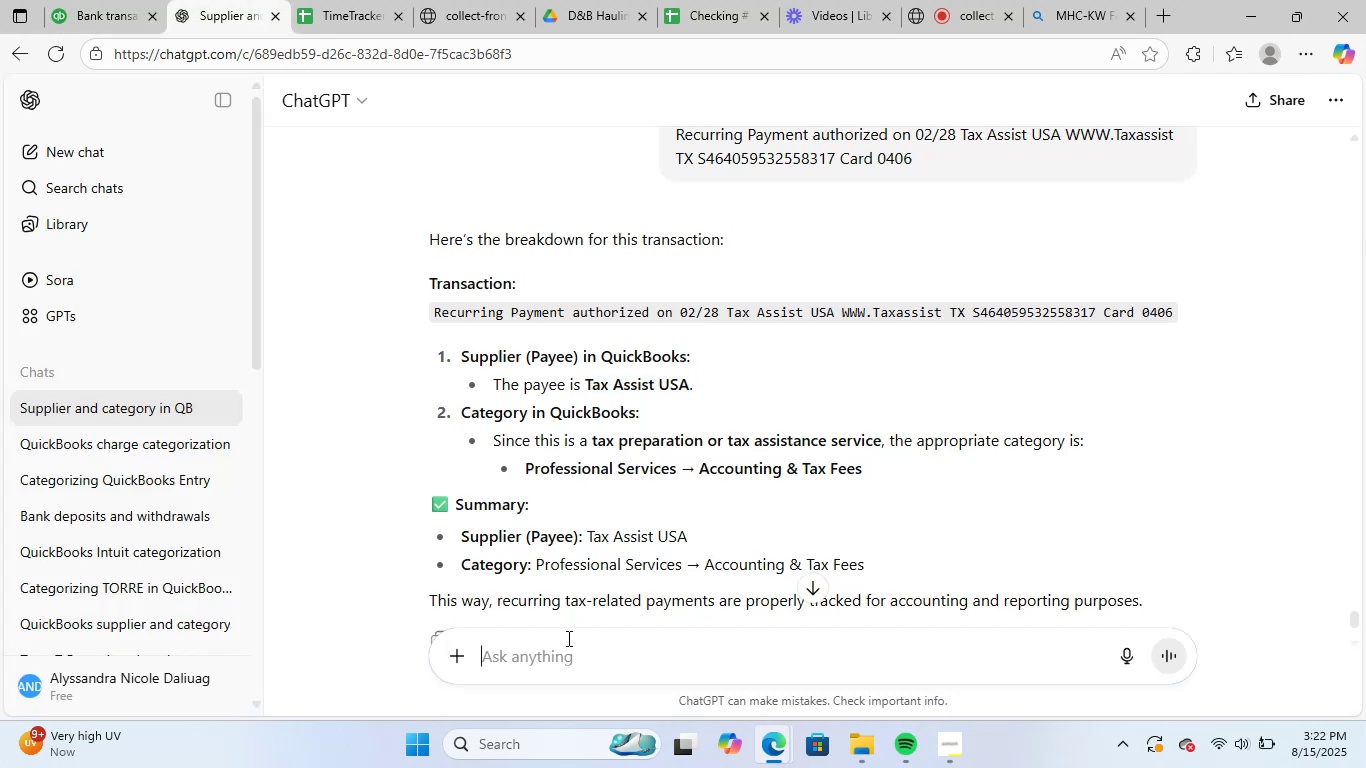 
key(Control+V)
 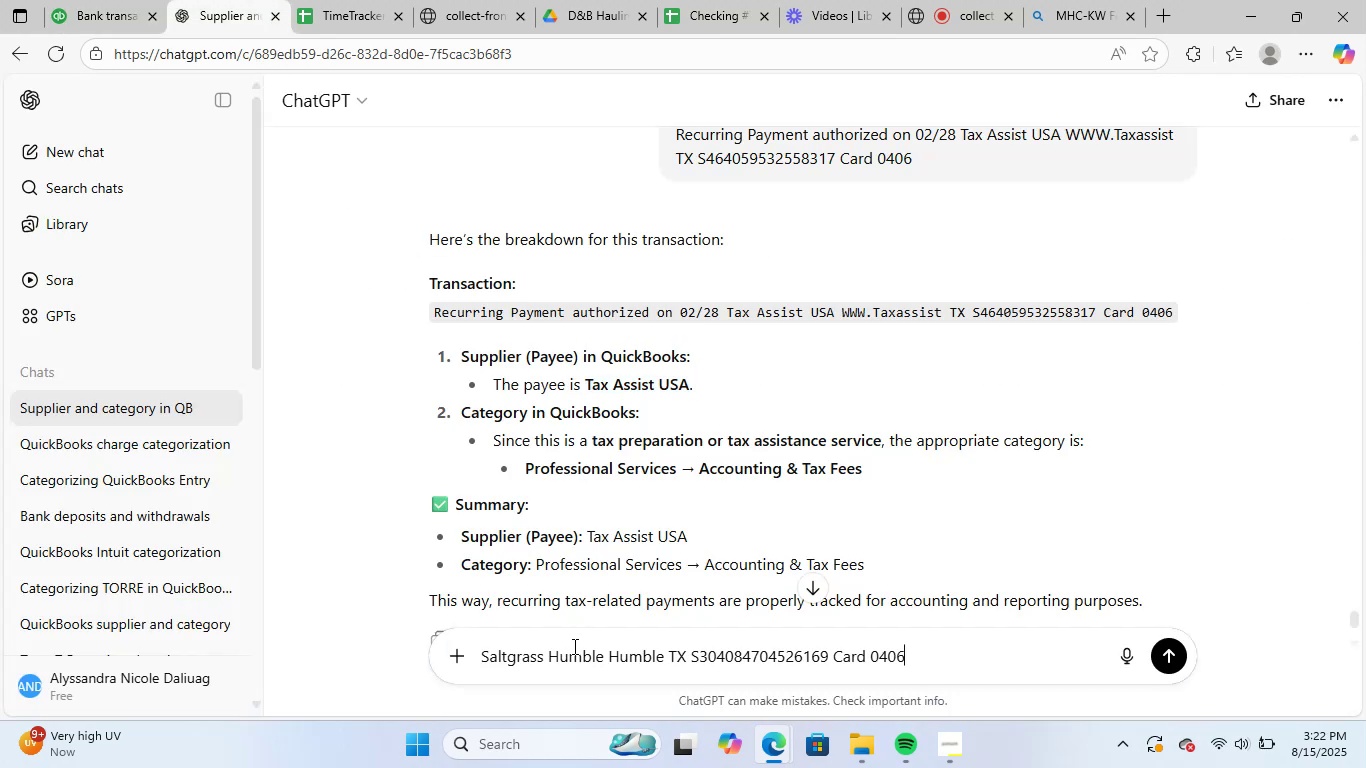 
key(NumpadEnter)
 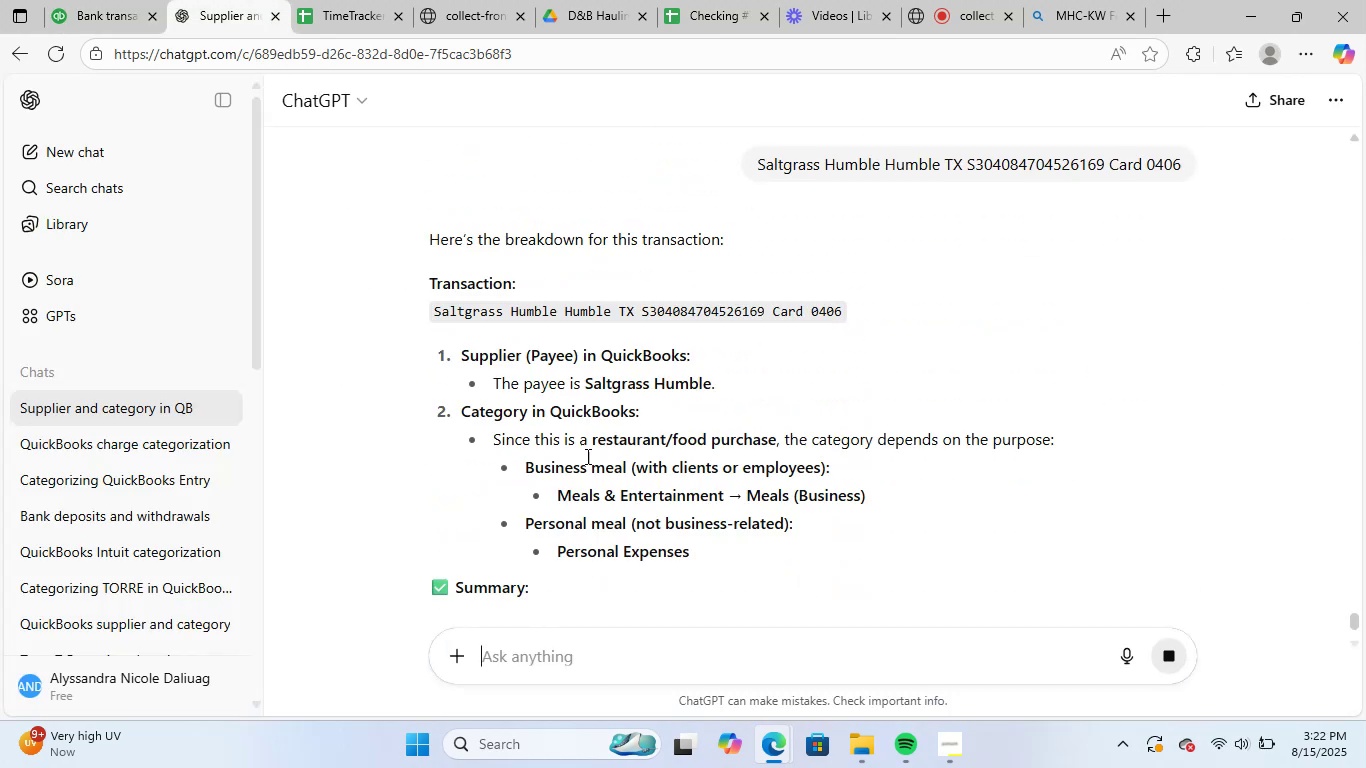 
wait(5.43)
 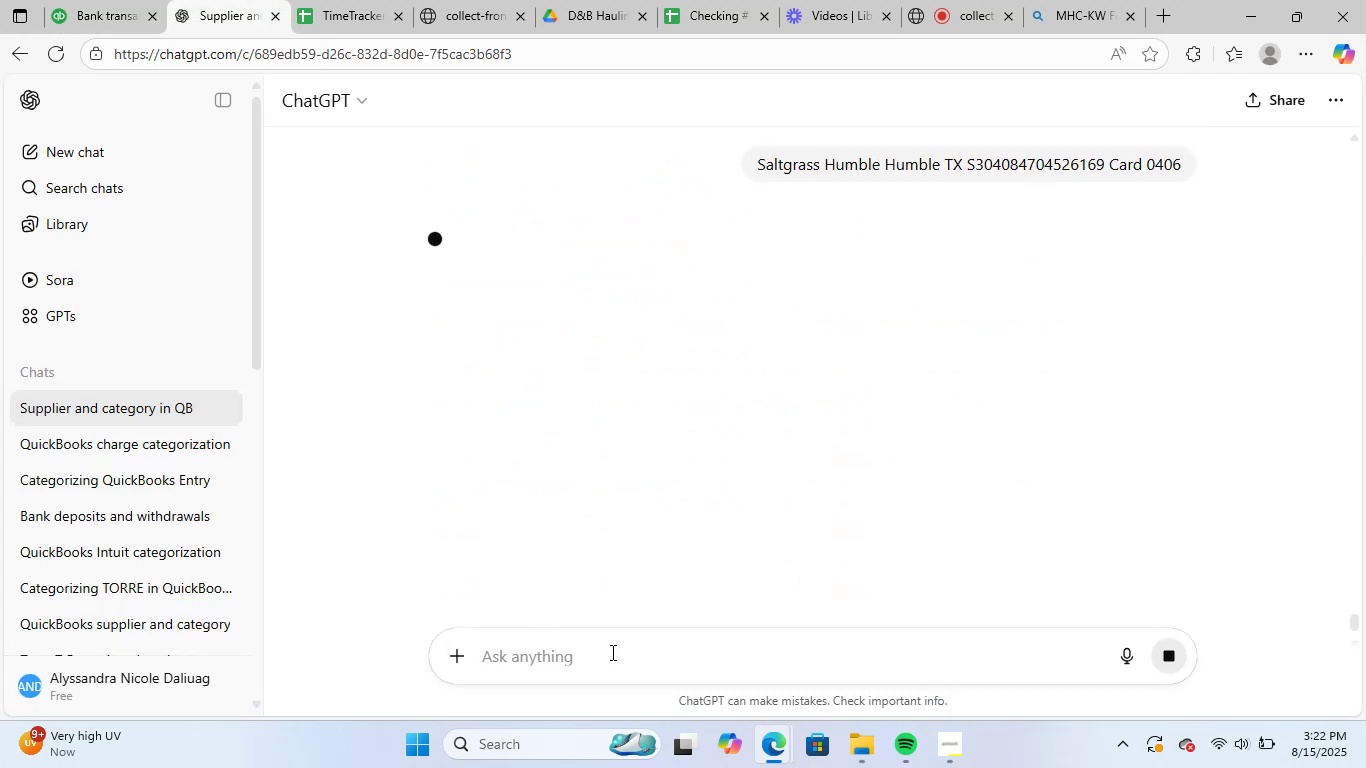 
left_click_drag(start_coordinate=[589, 385], to_coordinate=[619, 381])
 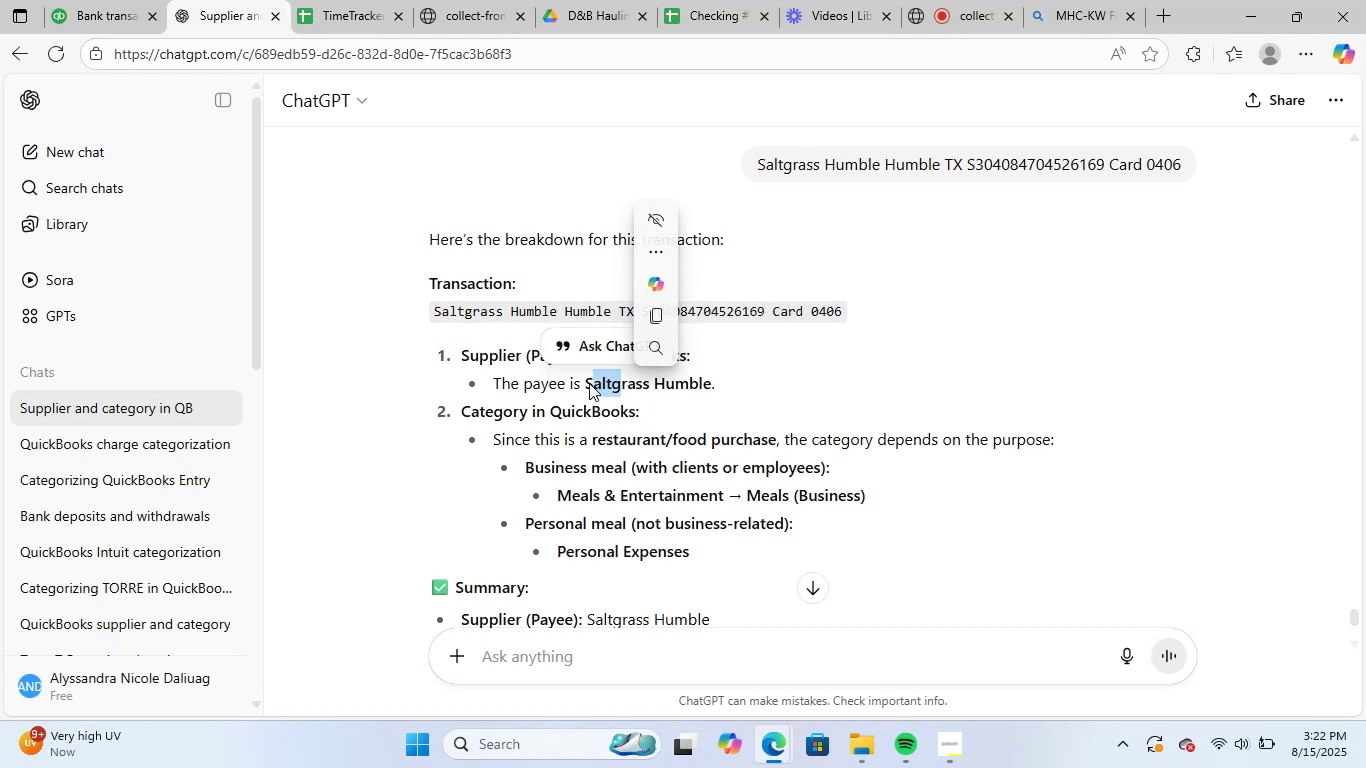 
left_click_drag(start_coordinate=[588, 384], to_coordinate=[710, 394])
 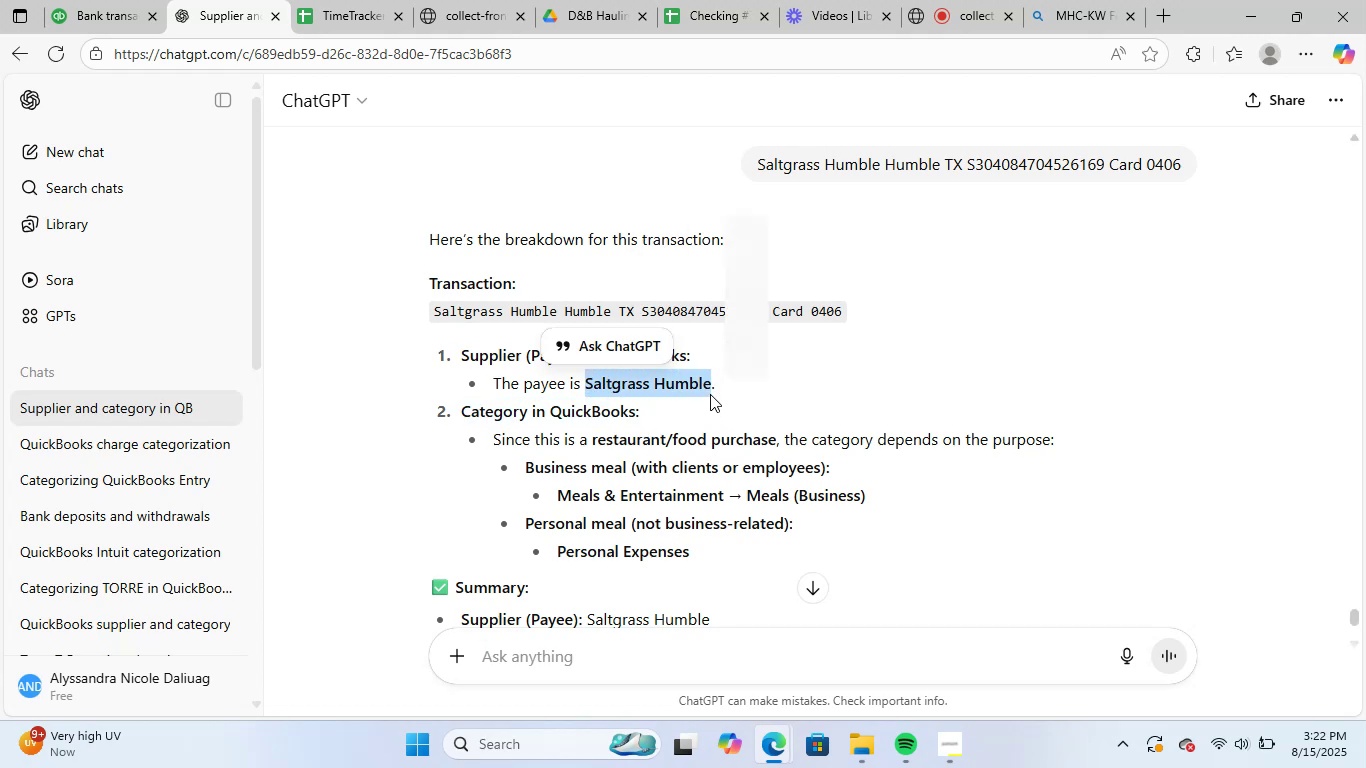 
hold_key(key=ControlLeft, duration=0.7)
 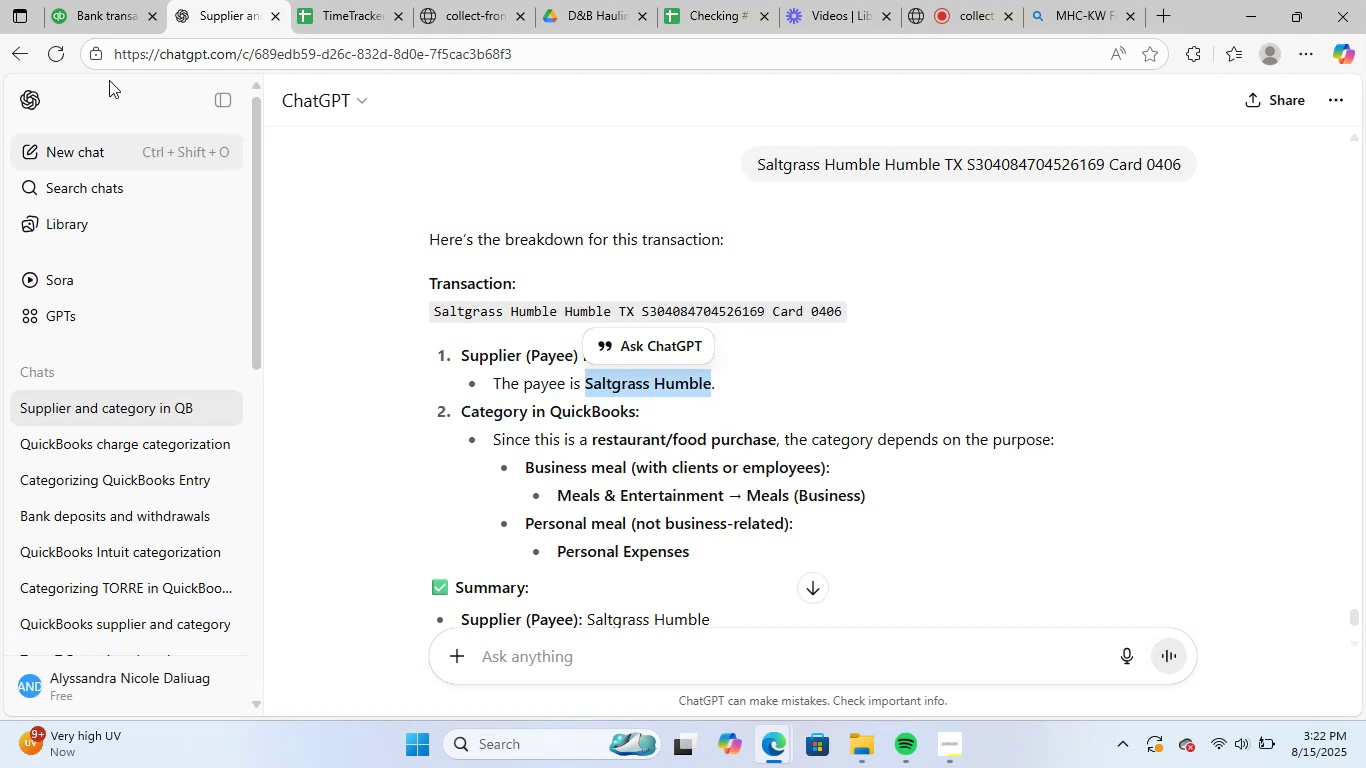 
hold_key(key=C, duration=0.36)
 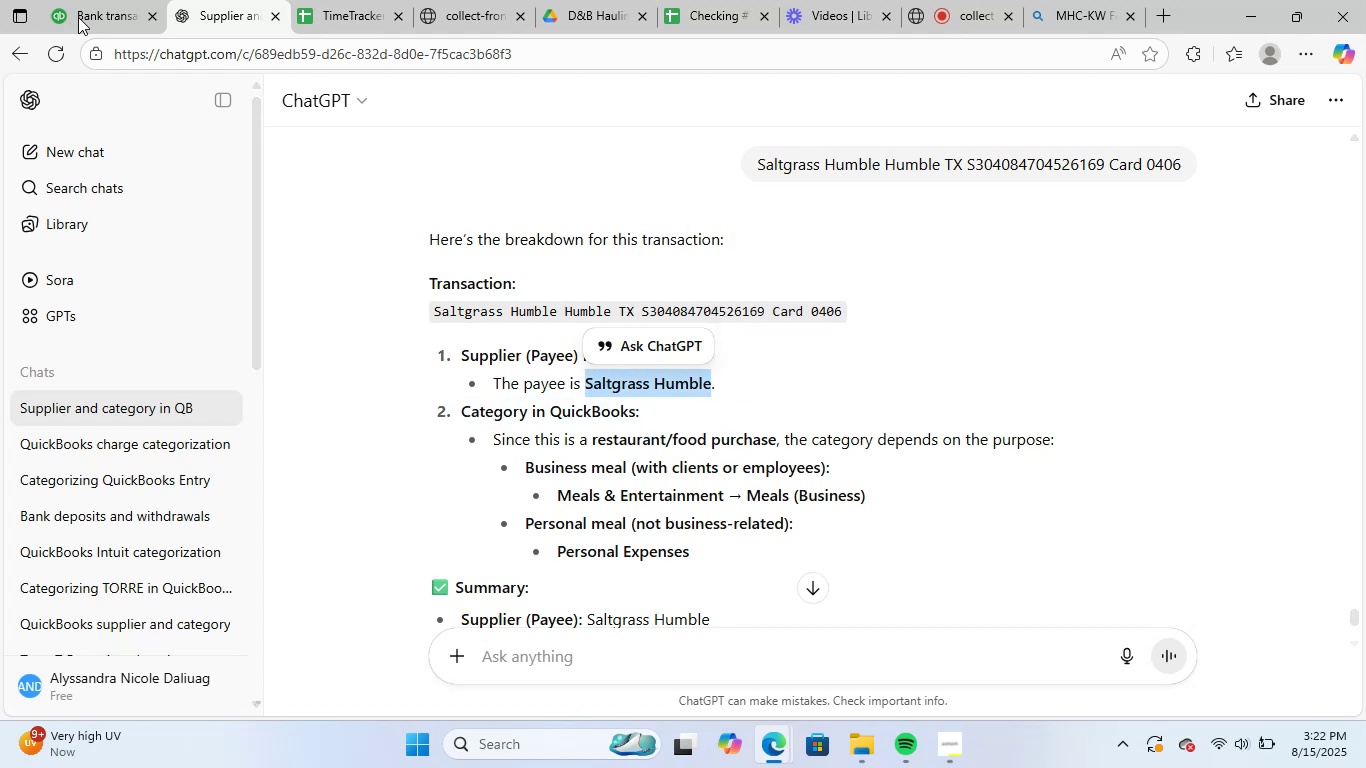 
left_click([93, 0])
 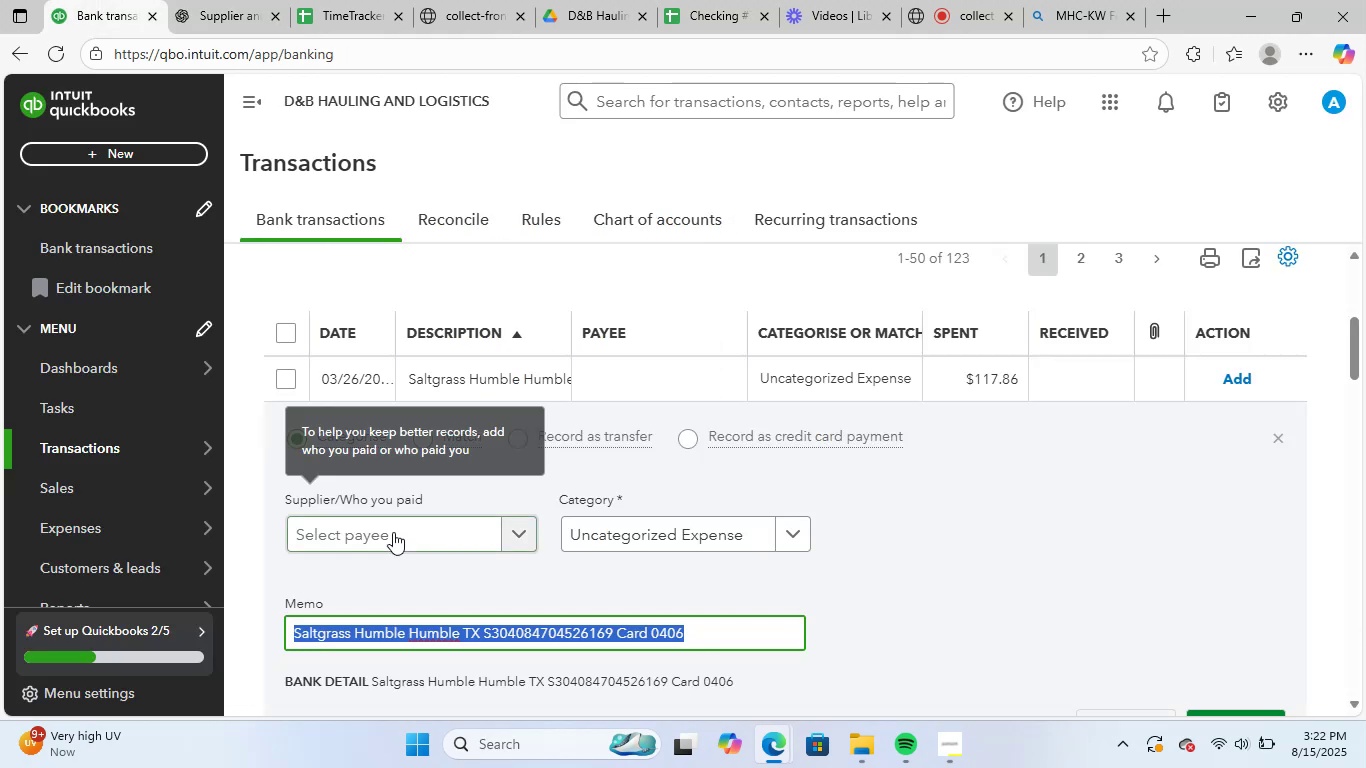 
key(Control+ControlLeft)
 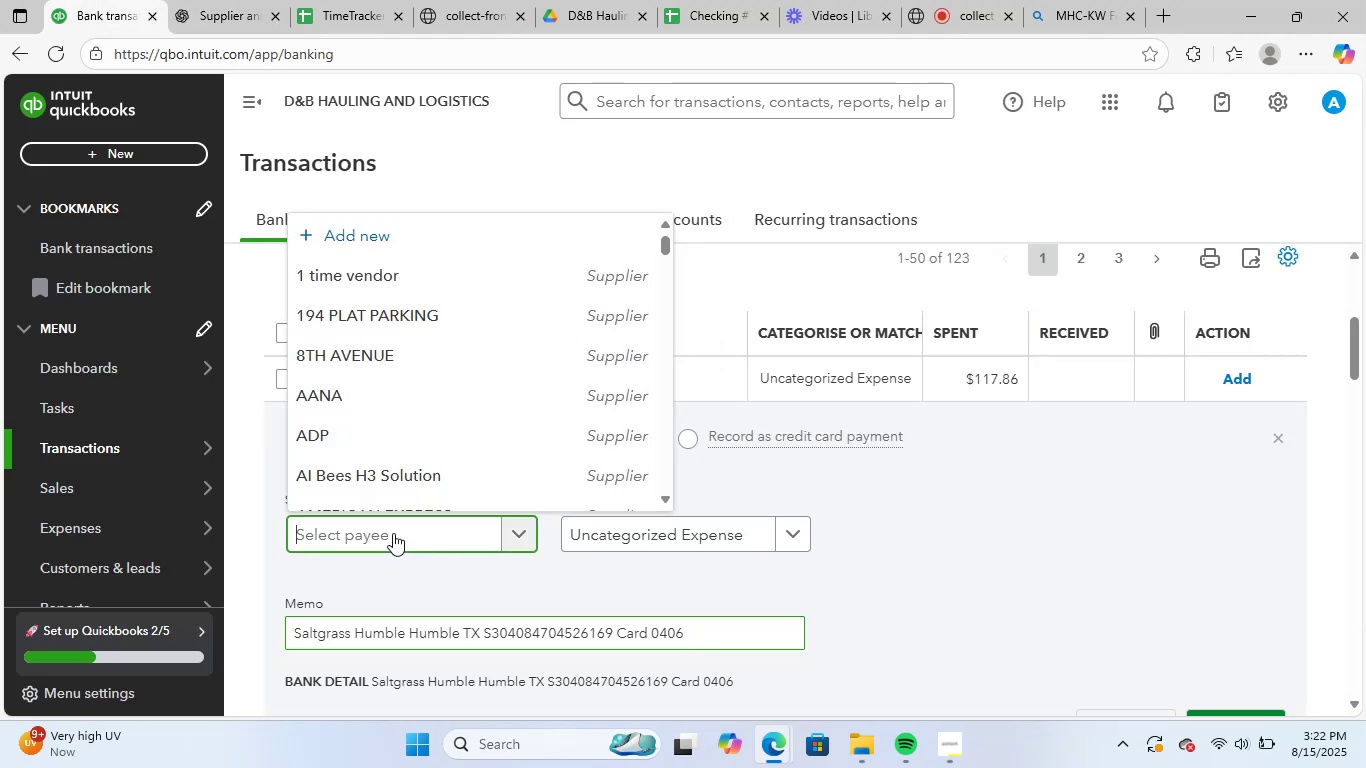 
key(Control+V)
 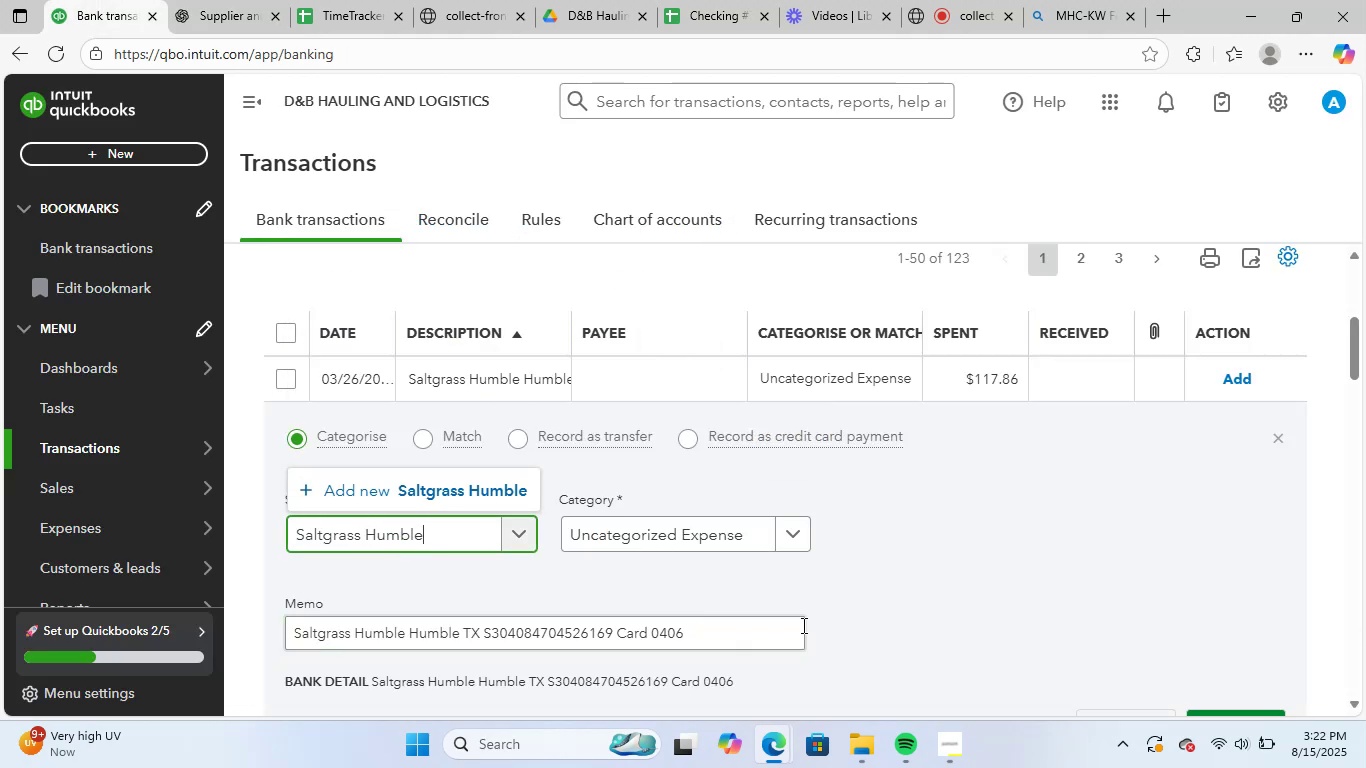 
left_click([395, 477])
 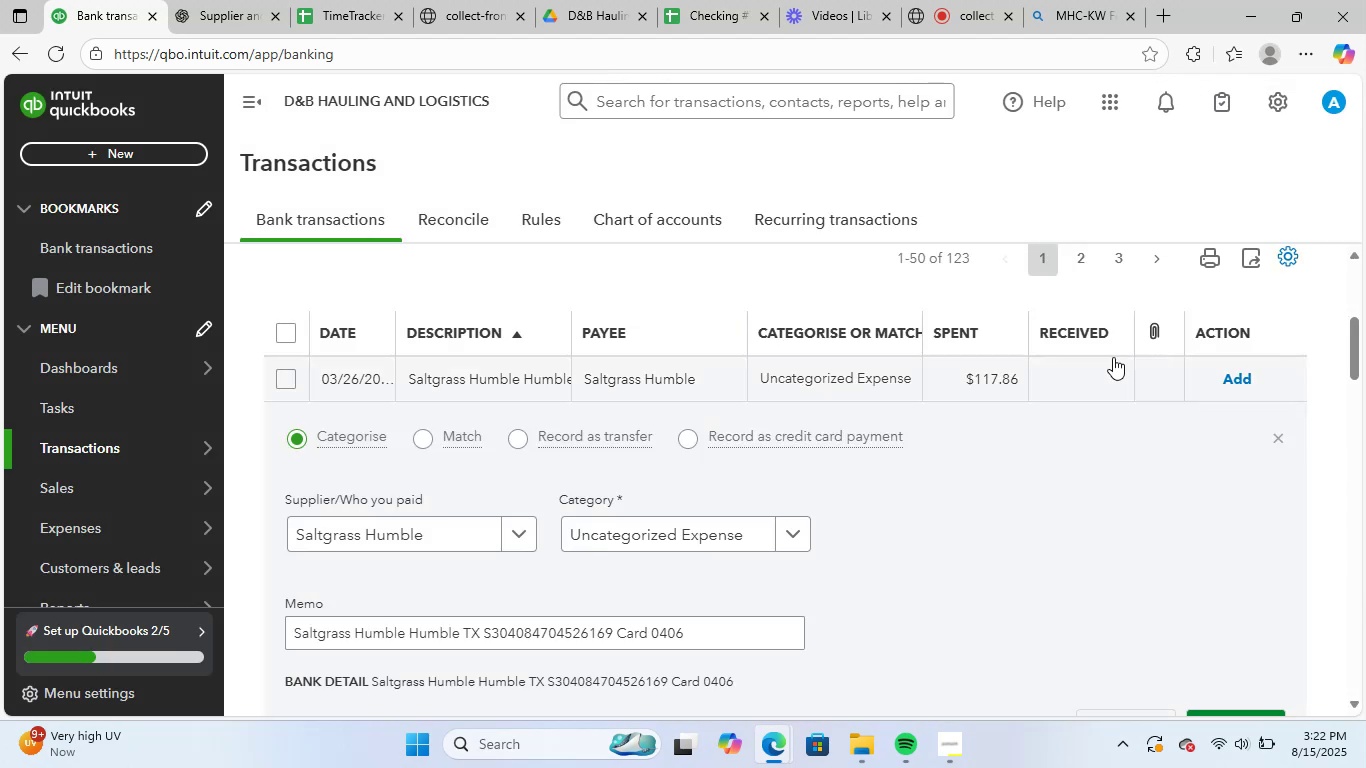 
left_click([664, 540])
 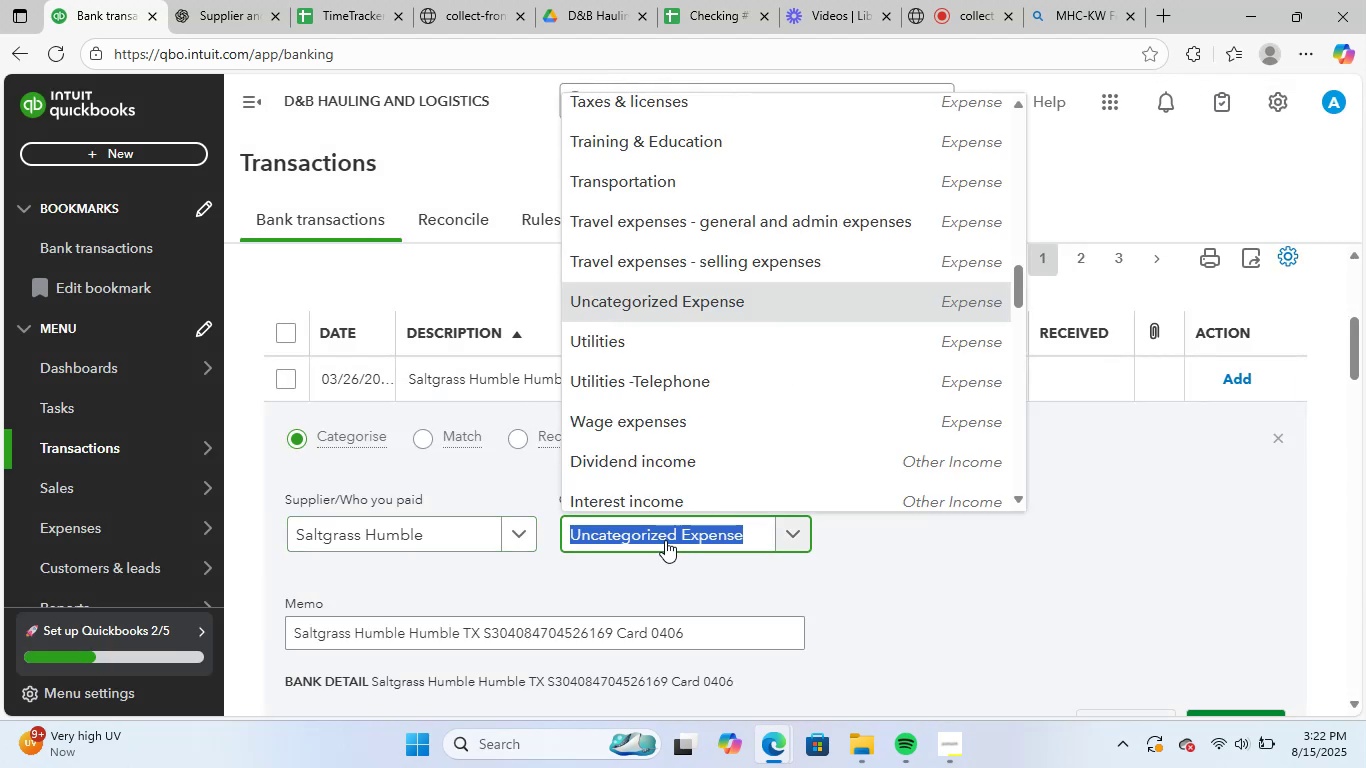 
type(mea)
 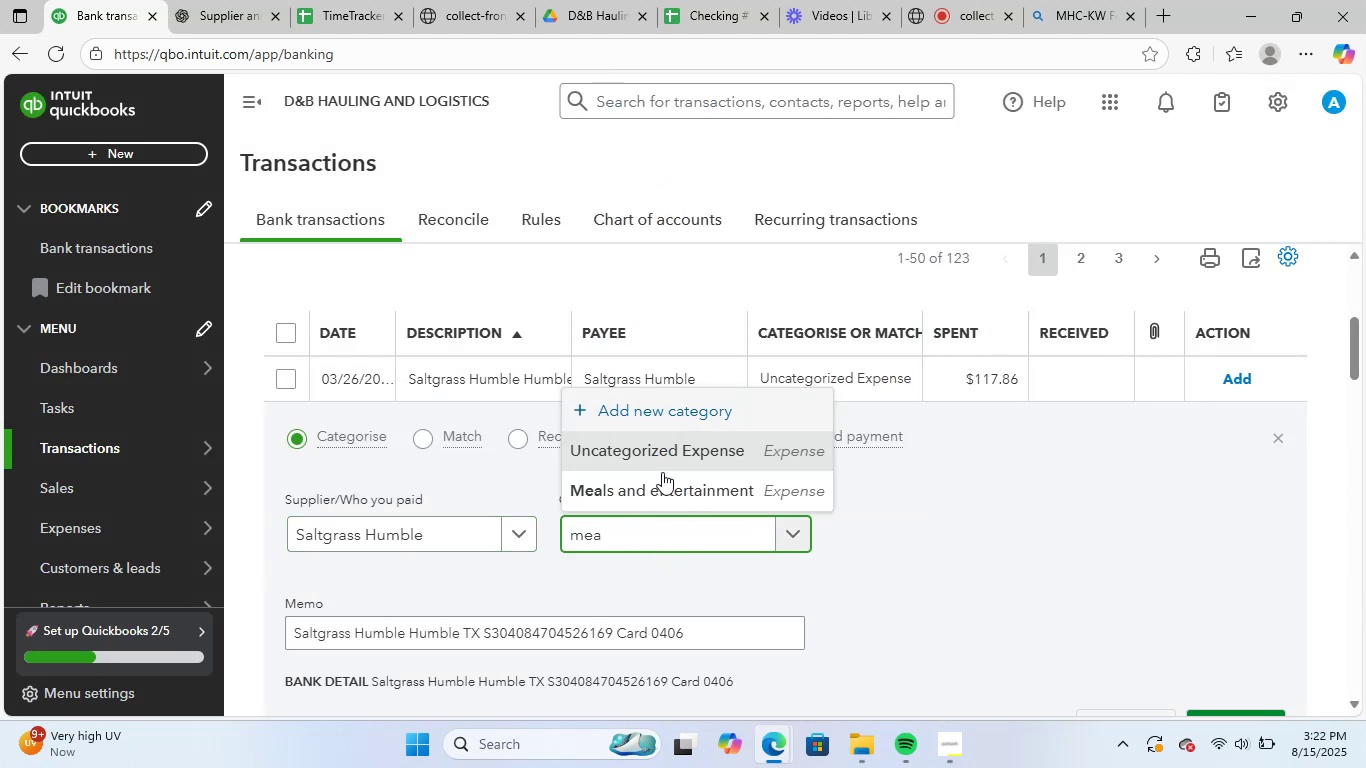 
left_click([661, 498])
 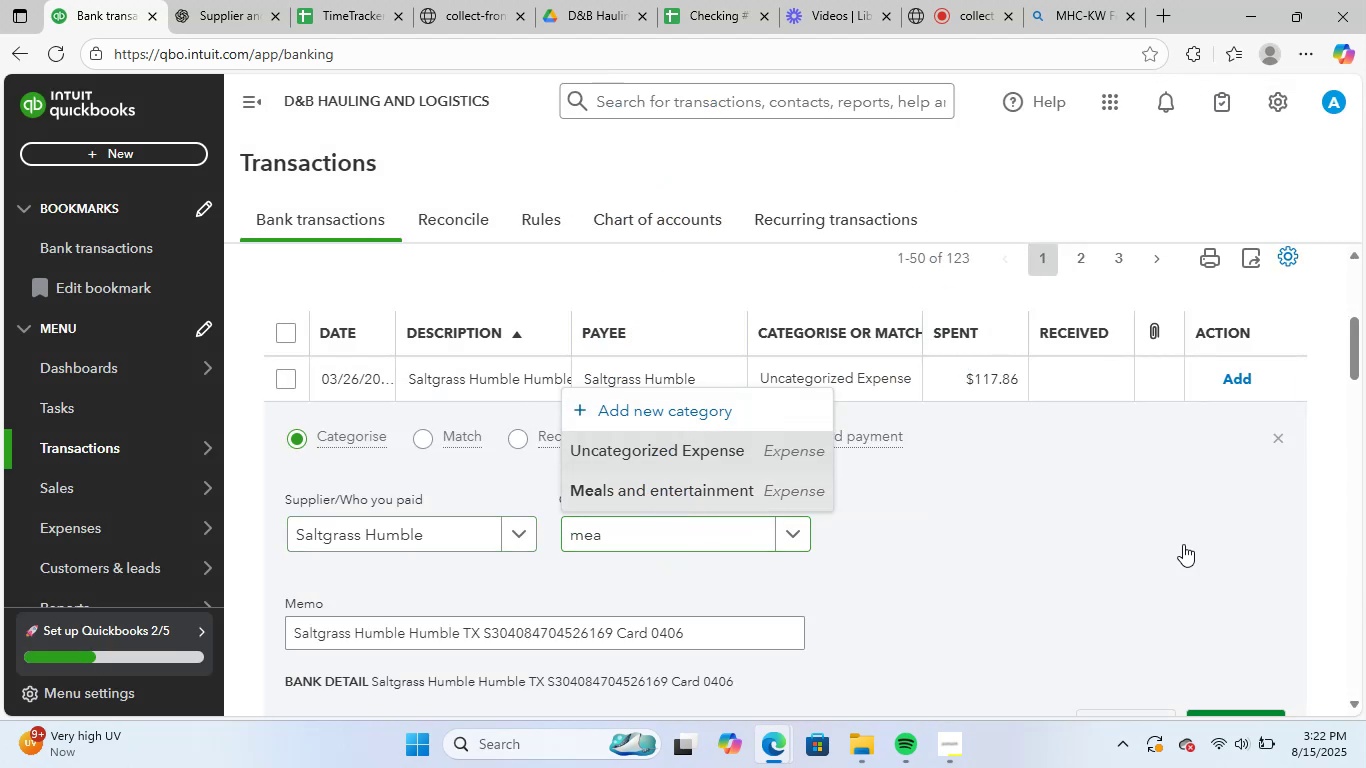 
scroll: coordinate [1195, 544], scroll_direction: down, amount: 1.0
 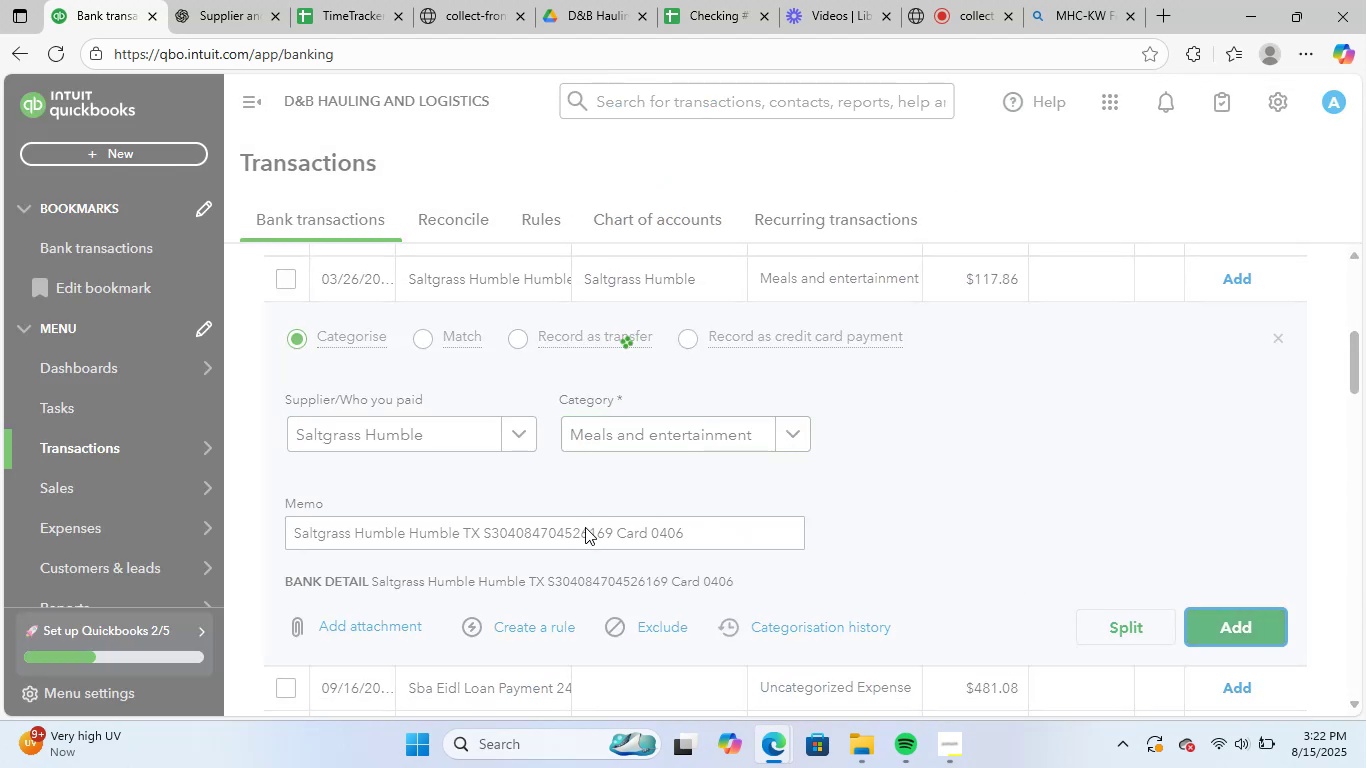 
scroll: coordinate [597, 534], scroll_direction: up, amount: 2.0
 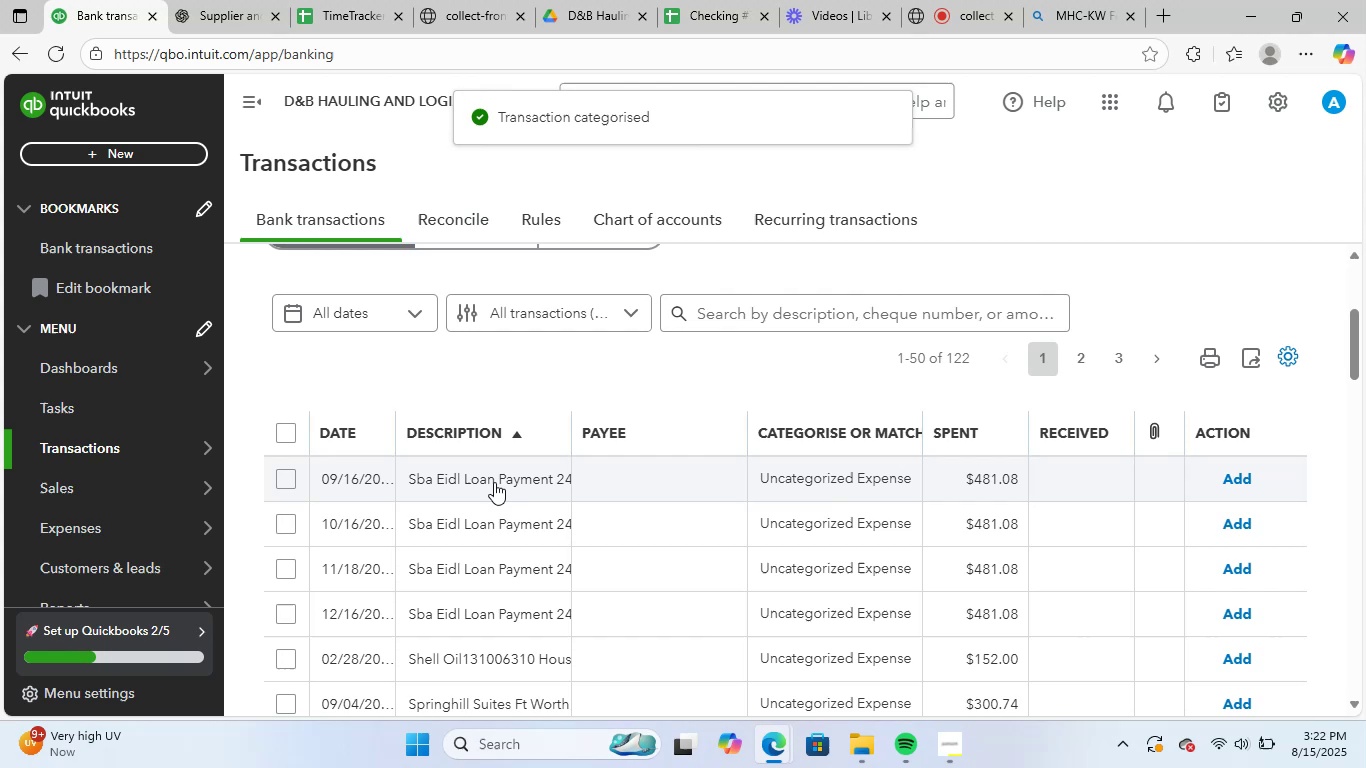 
left_click([496, 474])
 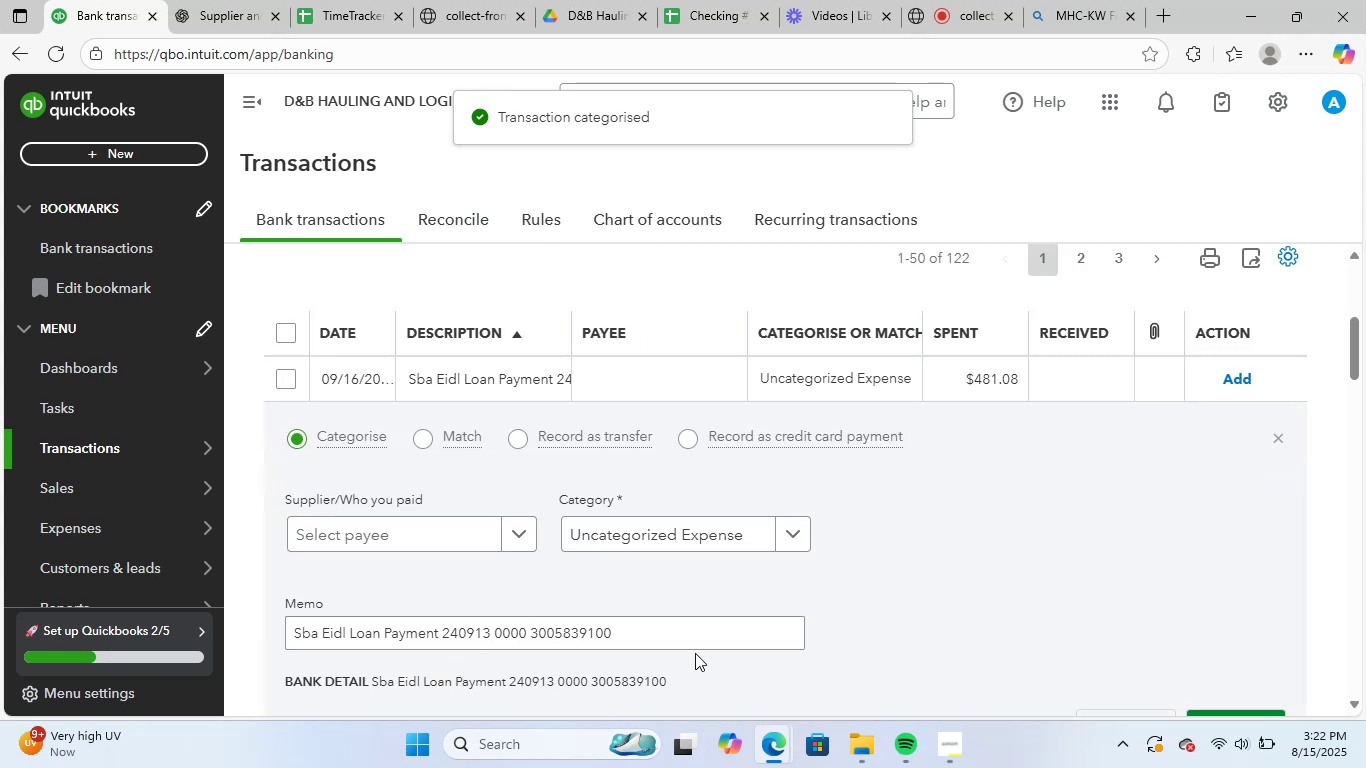 
left_click_drag(start_coordinate=[662, 636], to_coordinate=[256, 655])
 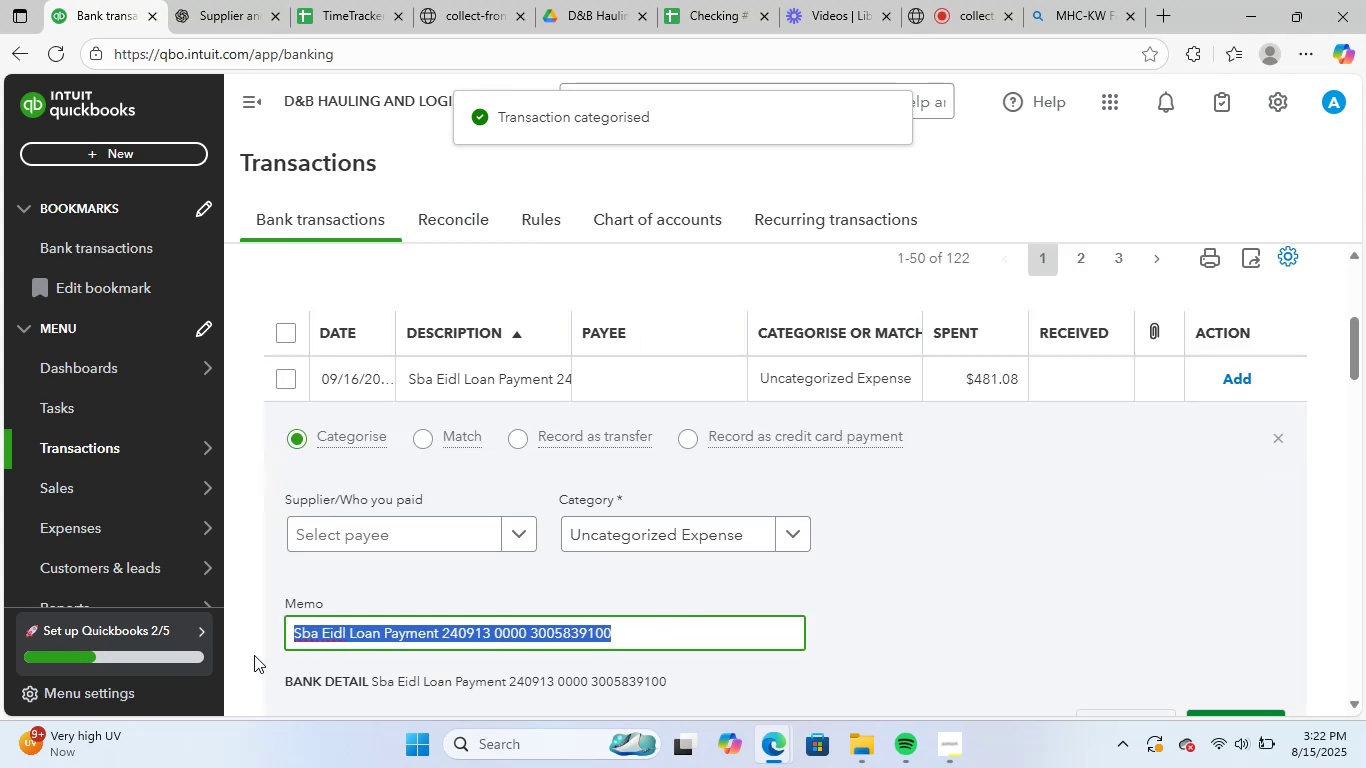 
key(Control+C)
 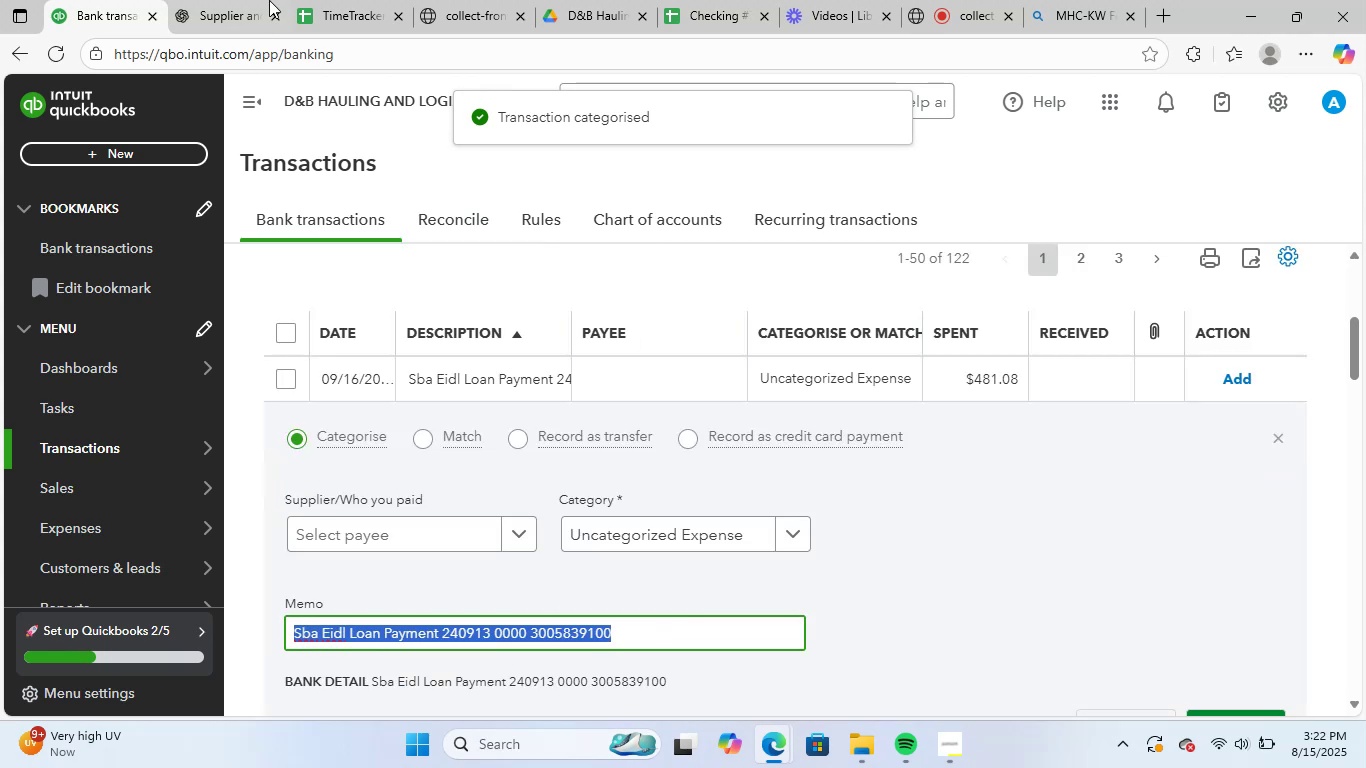 
left_click([258, 0])
 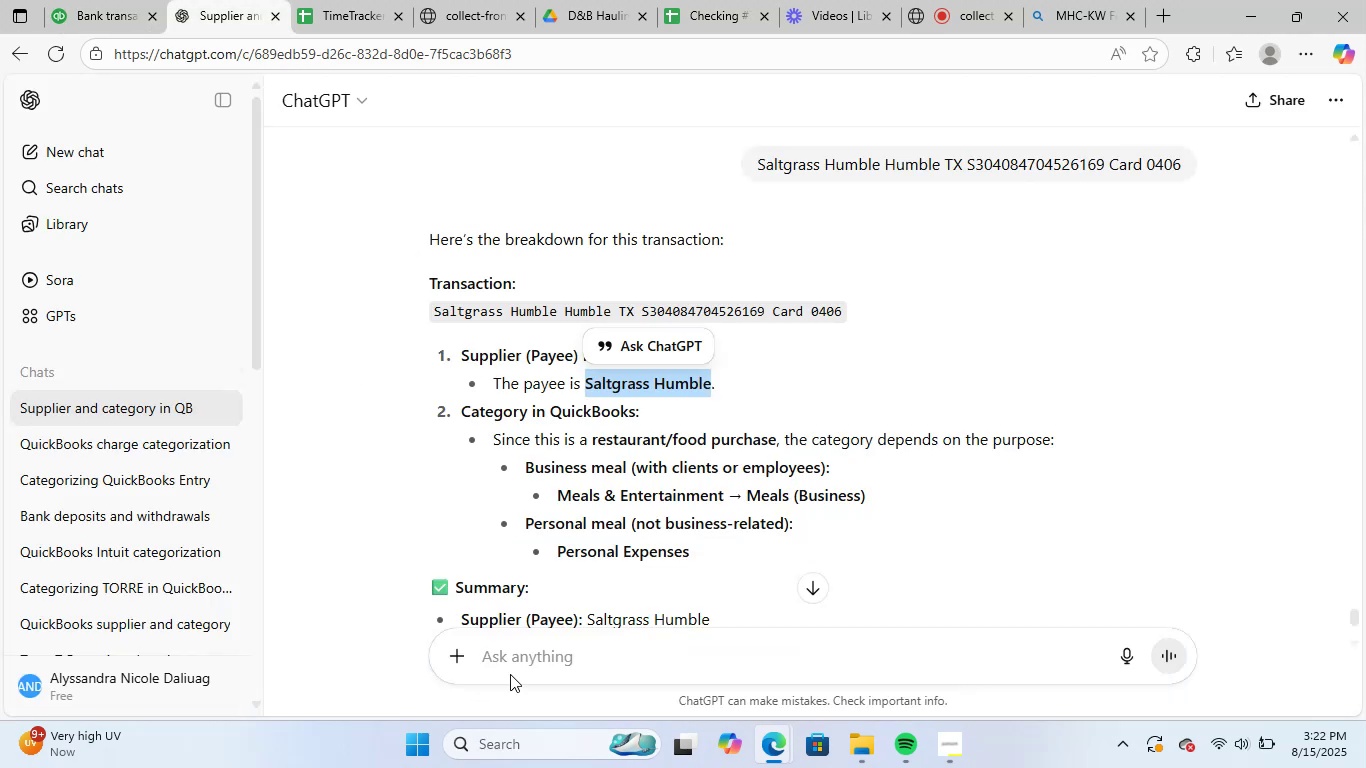 
left_click([549, 655])
 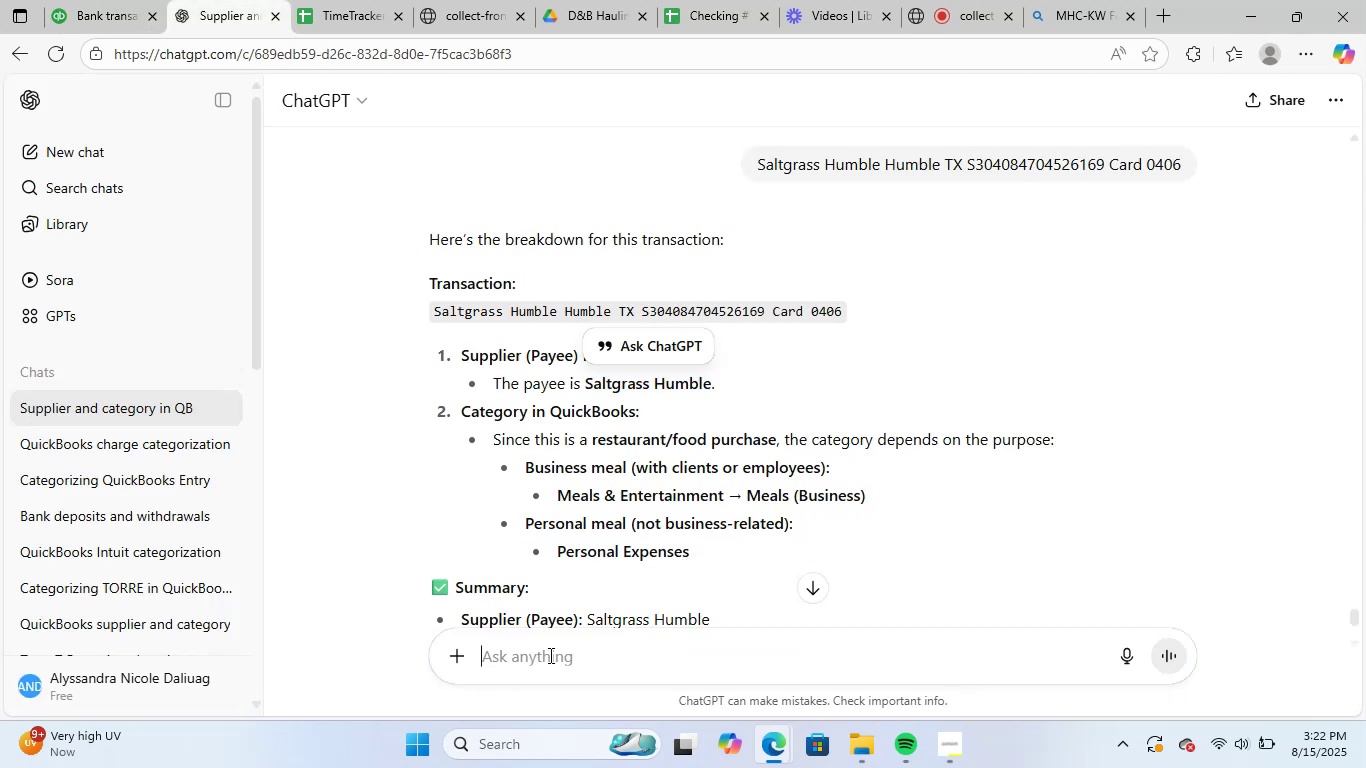 
key(Control+ControlLeft)
 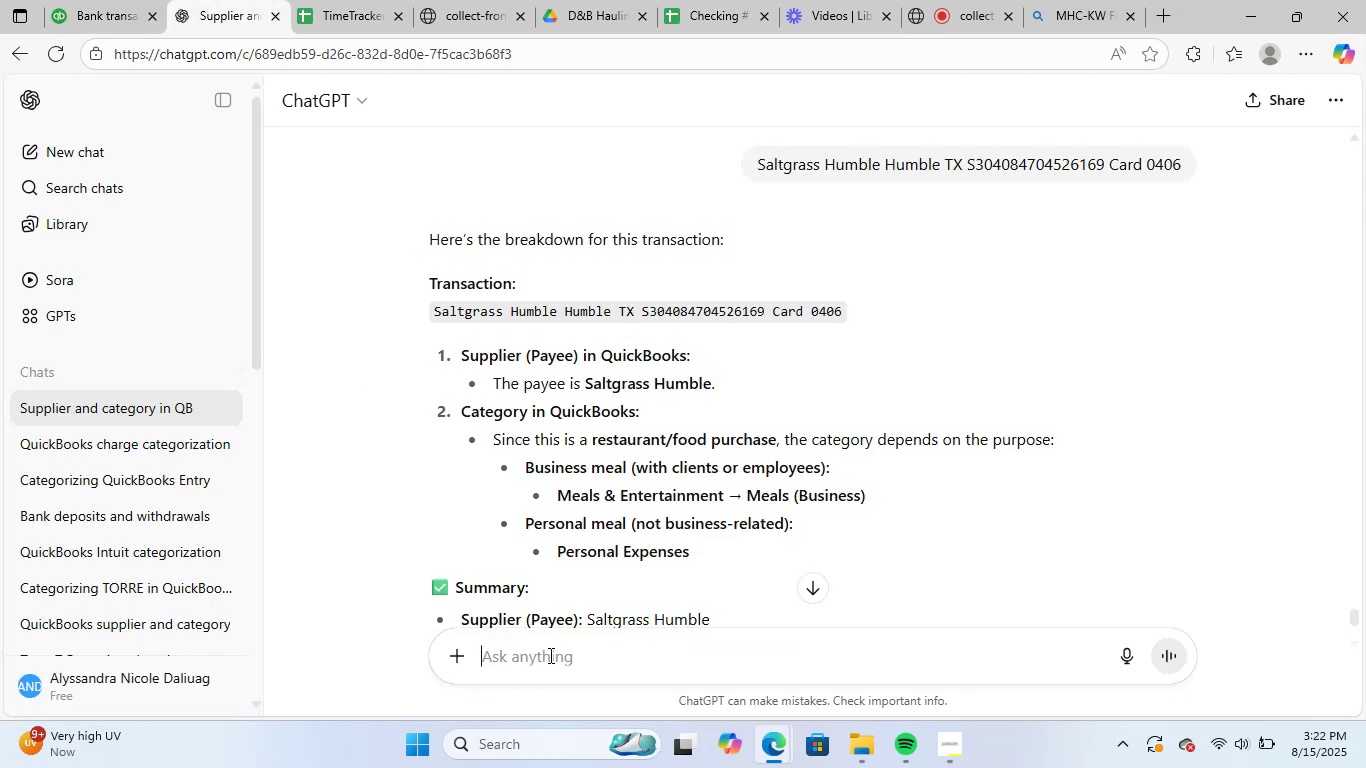 
key(Control+V)
 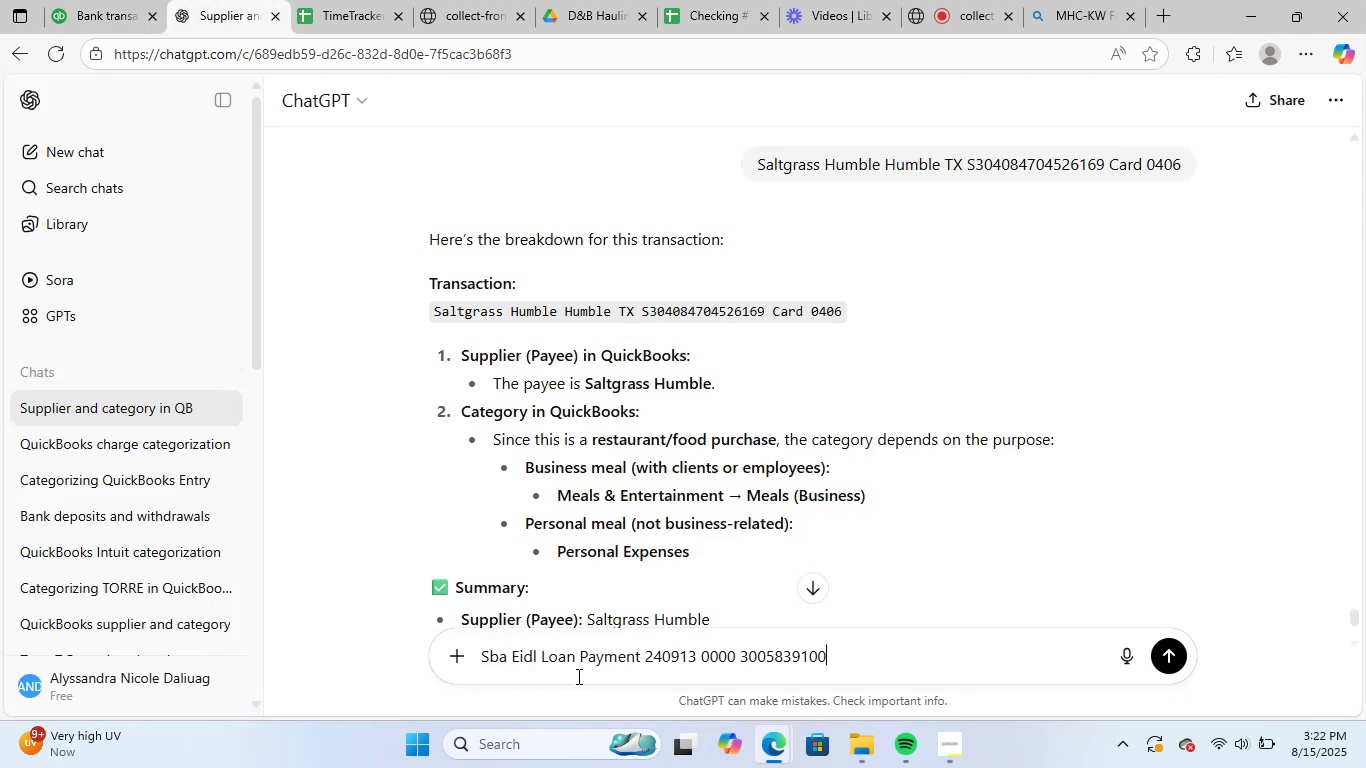 
key(NumpadEnter)
 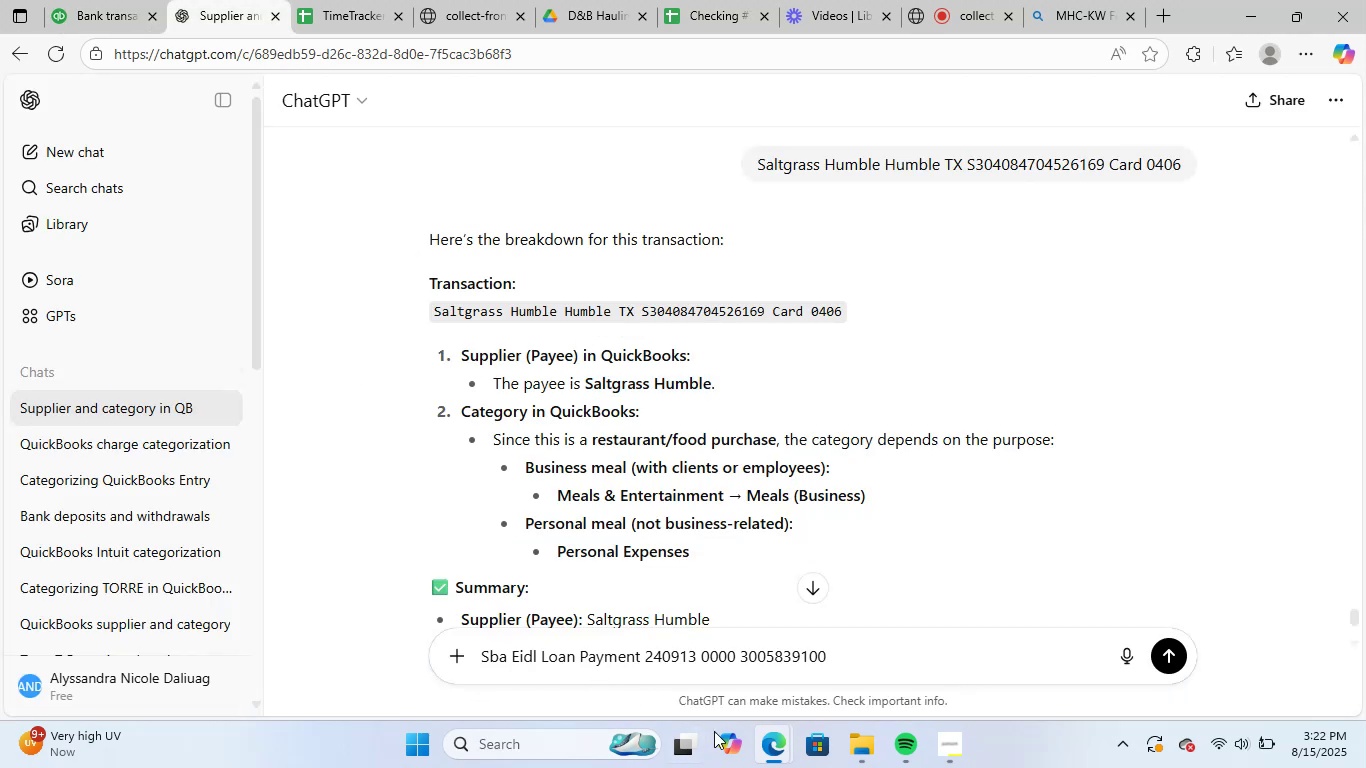 
mouse_move([695, 735])
 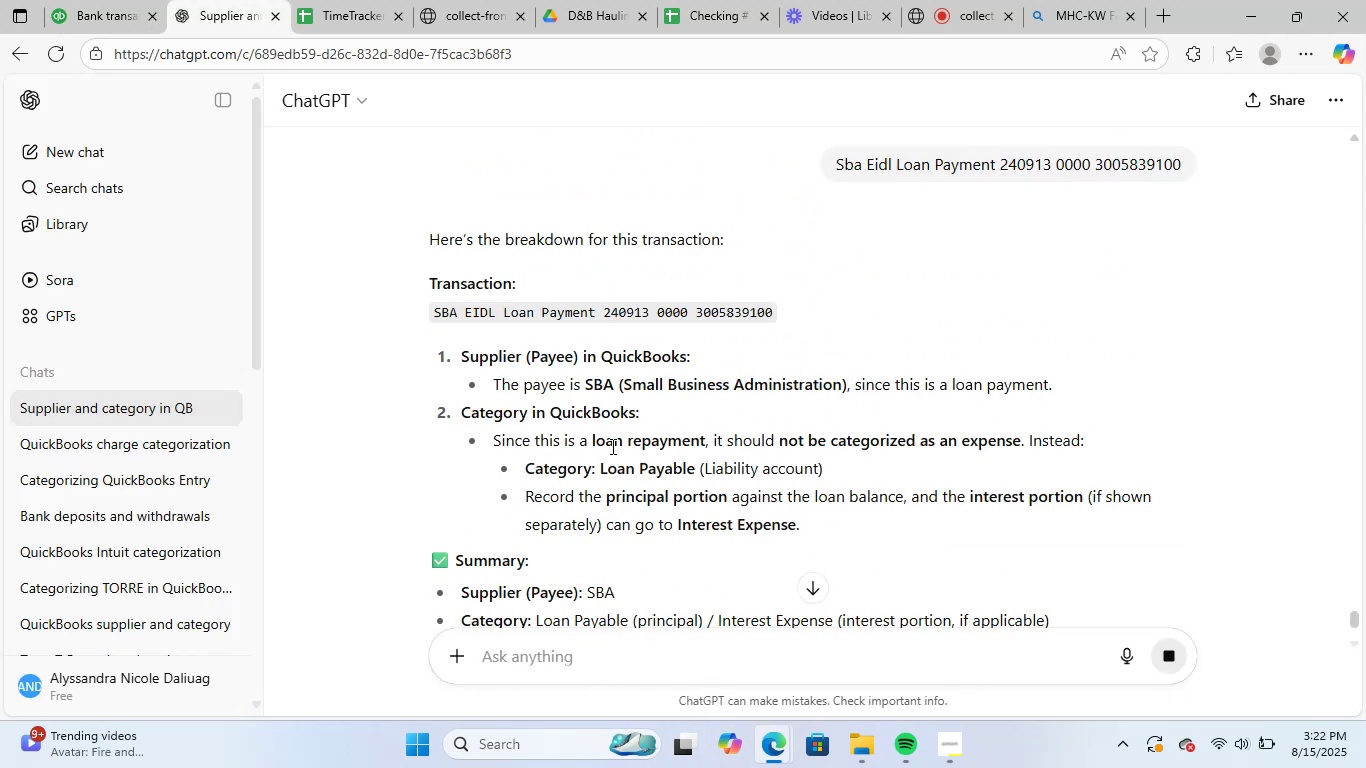 
scroll: coordinate [736, 560], scroll_direction: down, amount: 1.0
 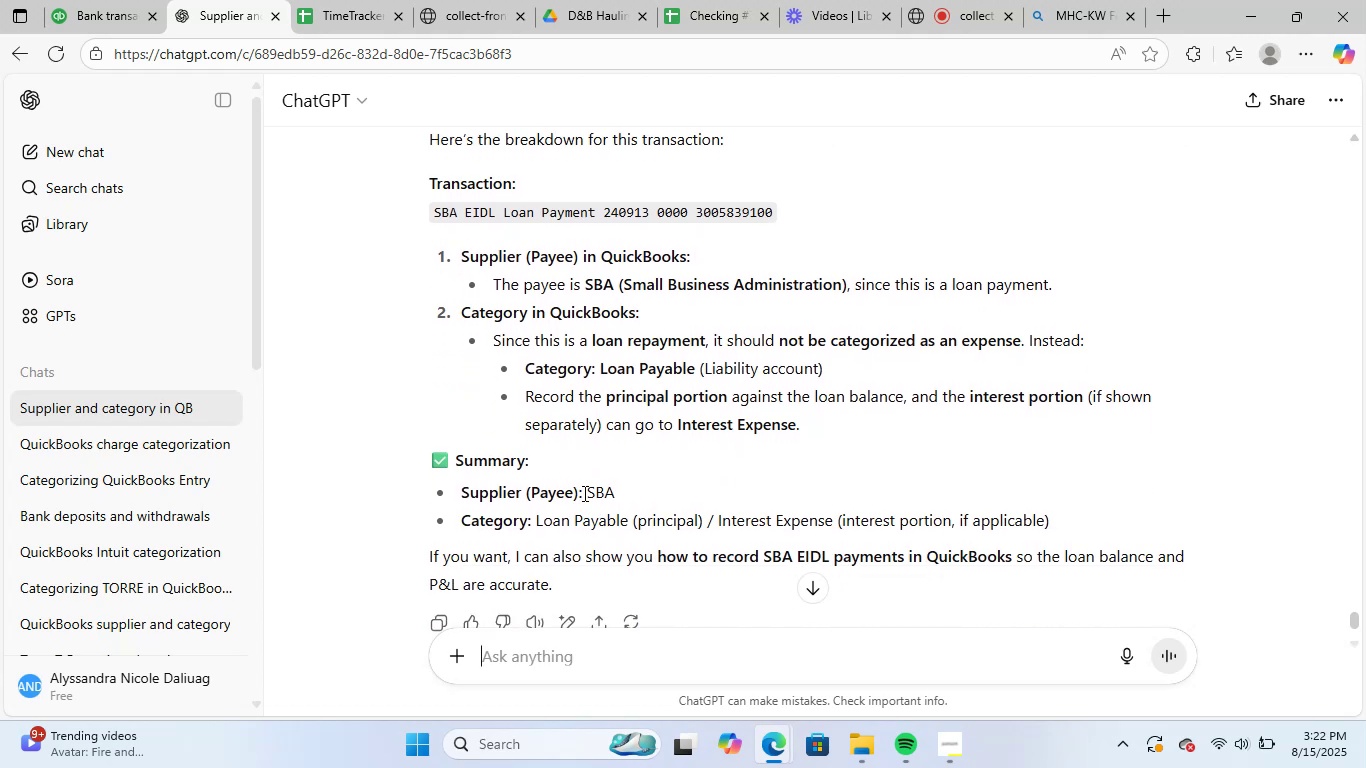 
left_click_drag(start_coordinate=[588, 493], to_coordinate=[621, 493])
 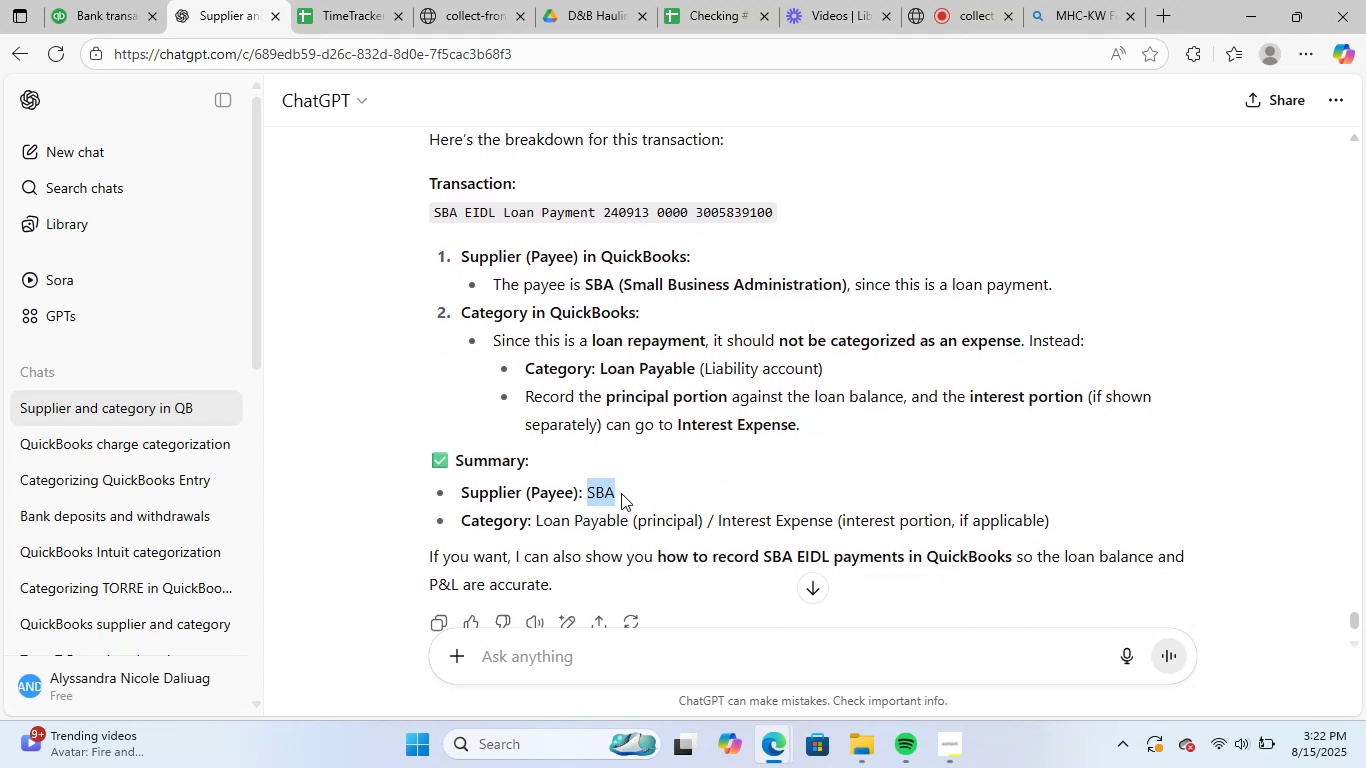 
key(Control+C)
 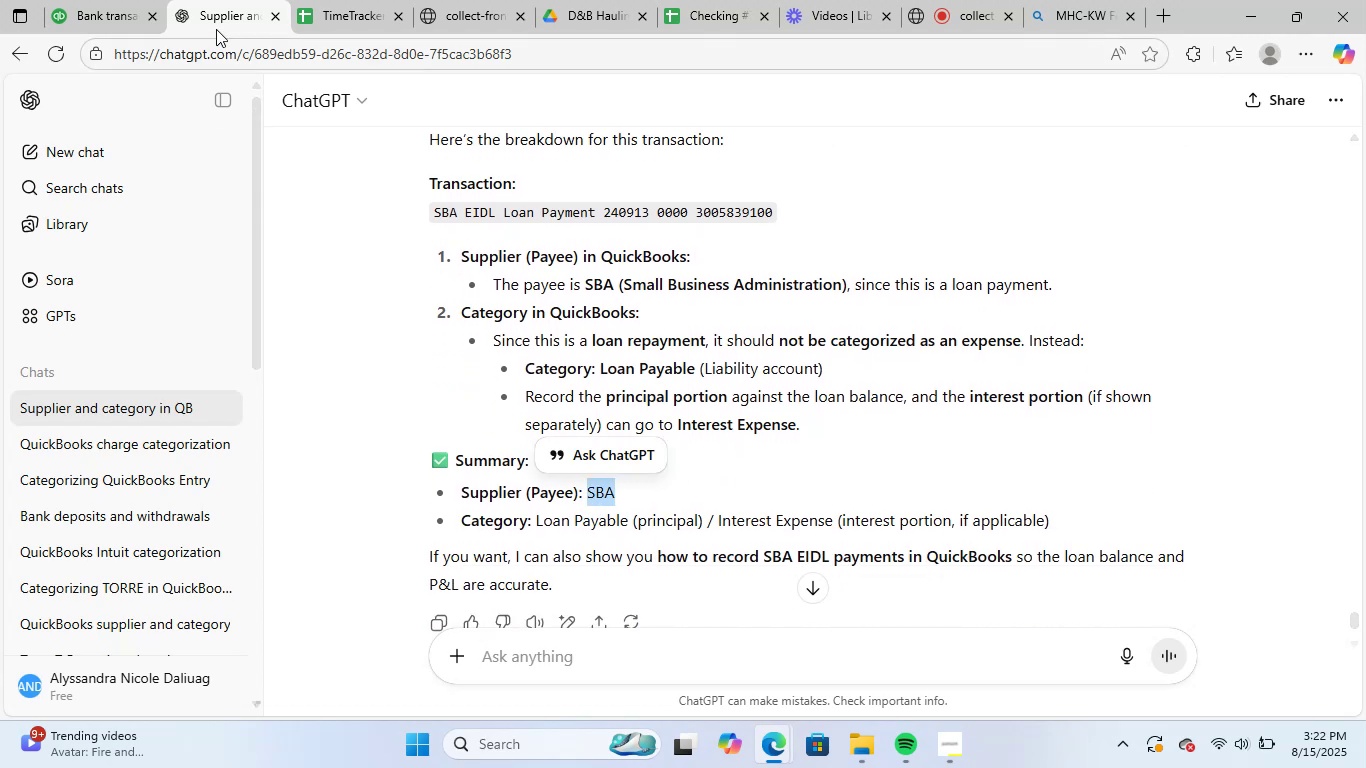 
left_click([115, 10])
 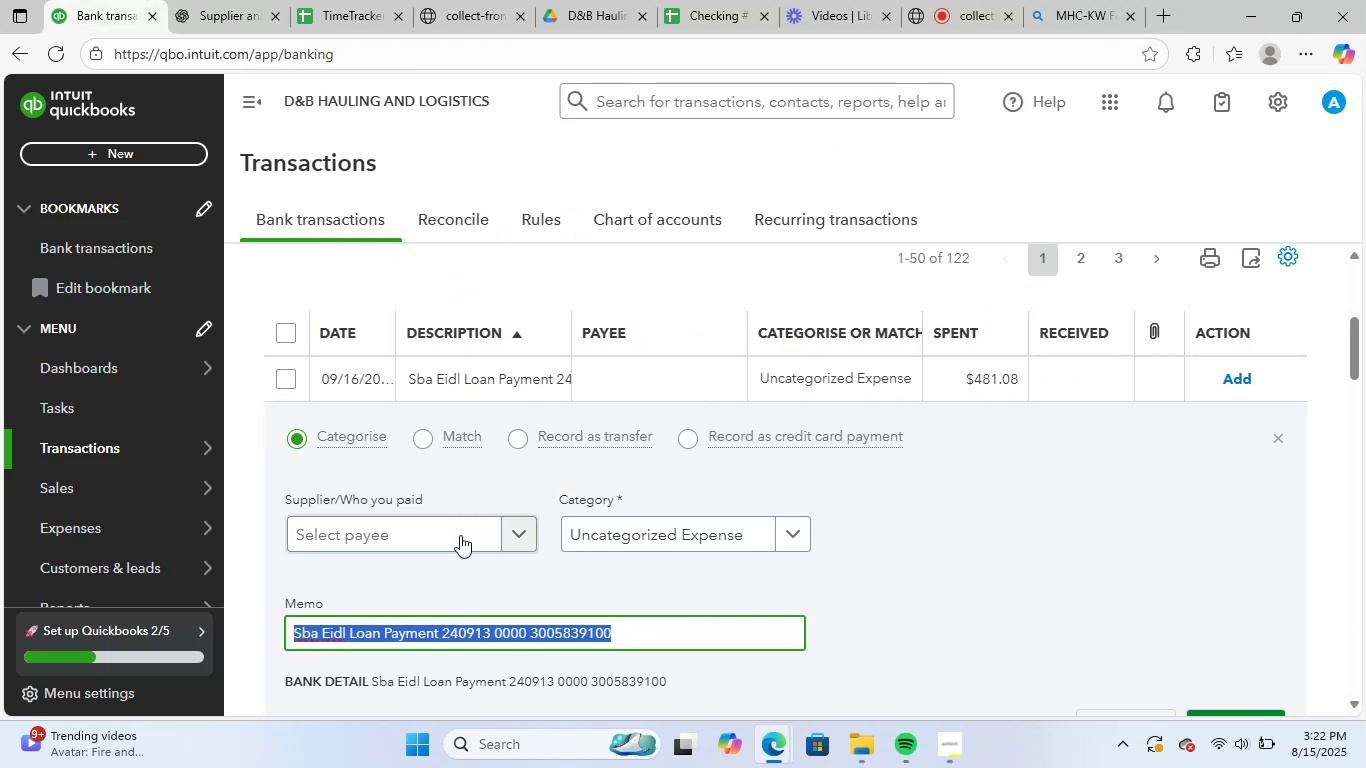 
left_click([453, 537])
 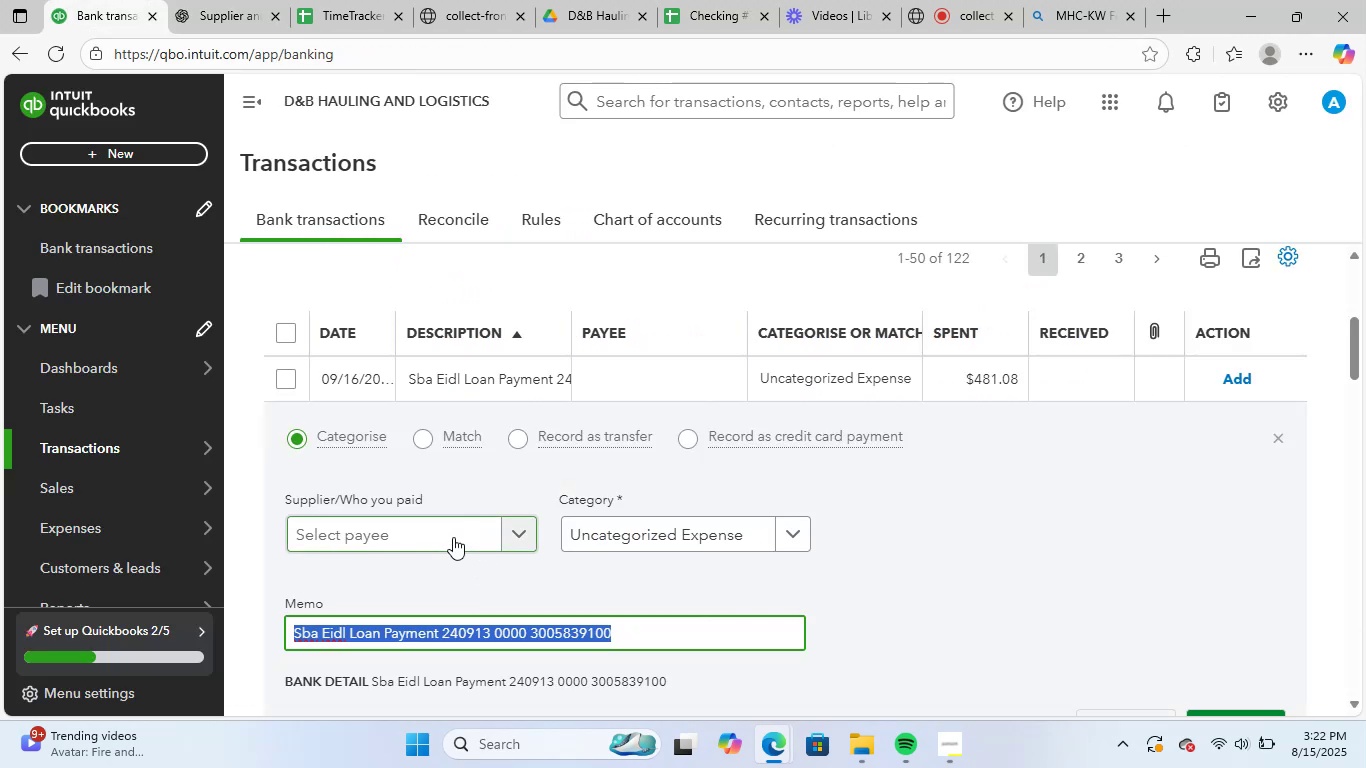 
key(Control+ControlLeft)
 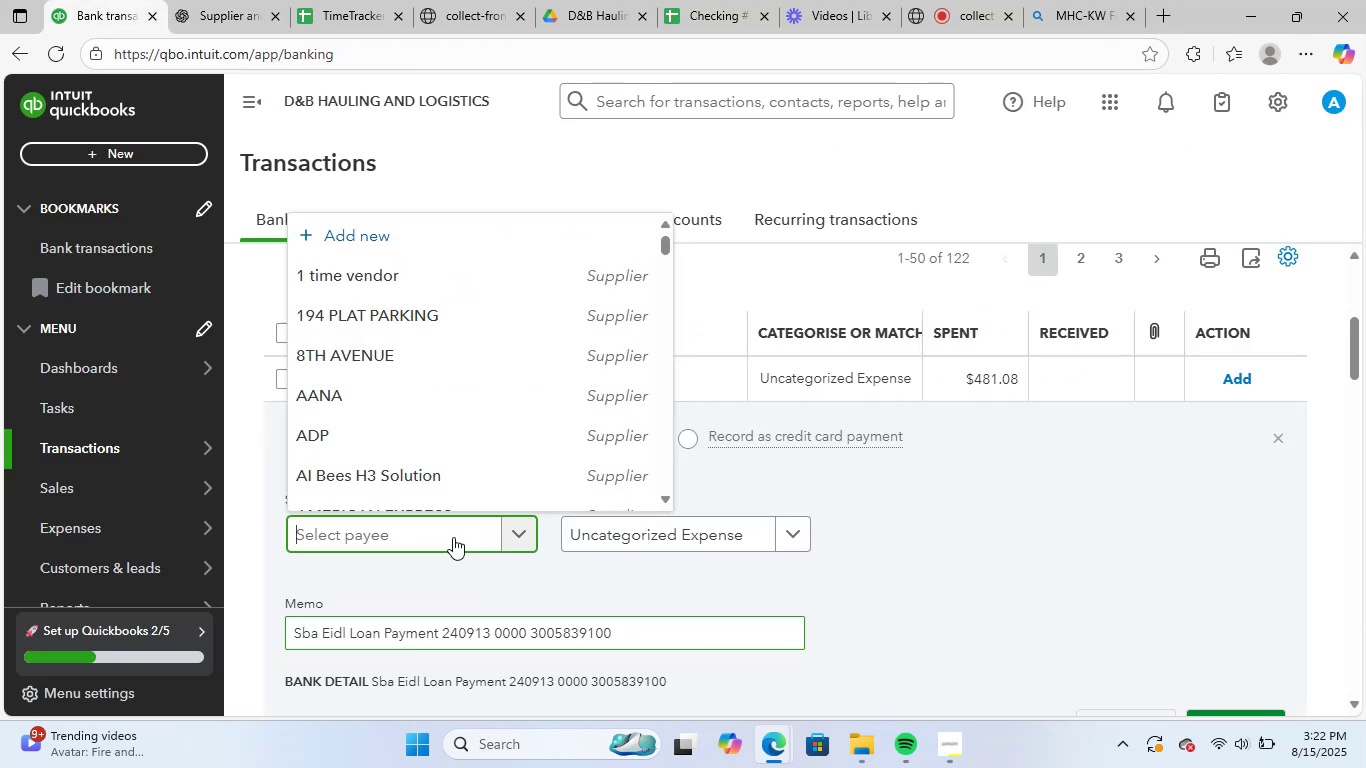 
key(Control+V)
 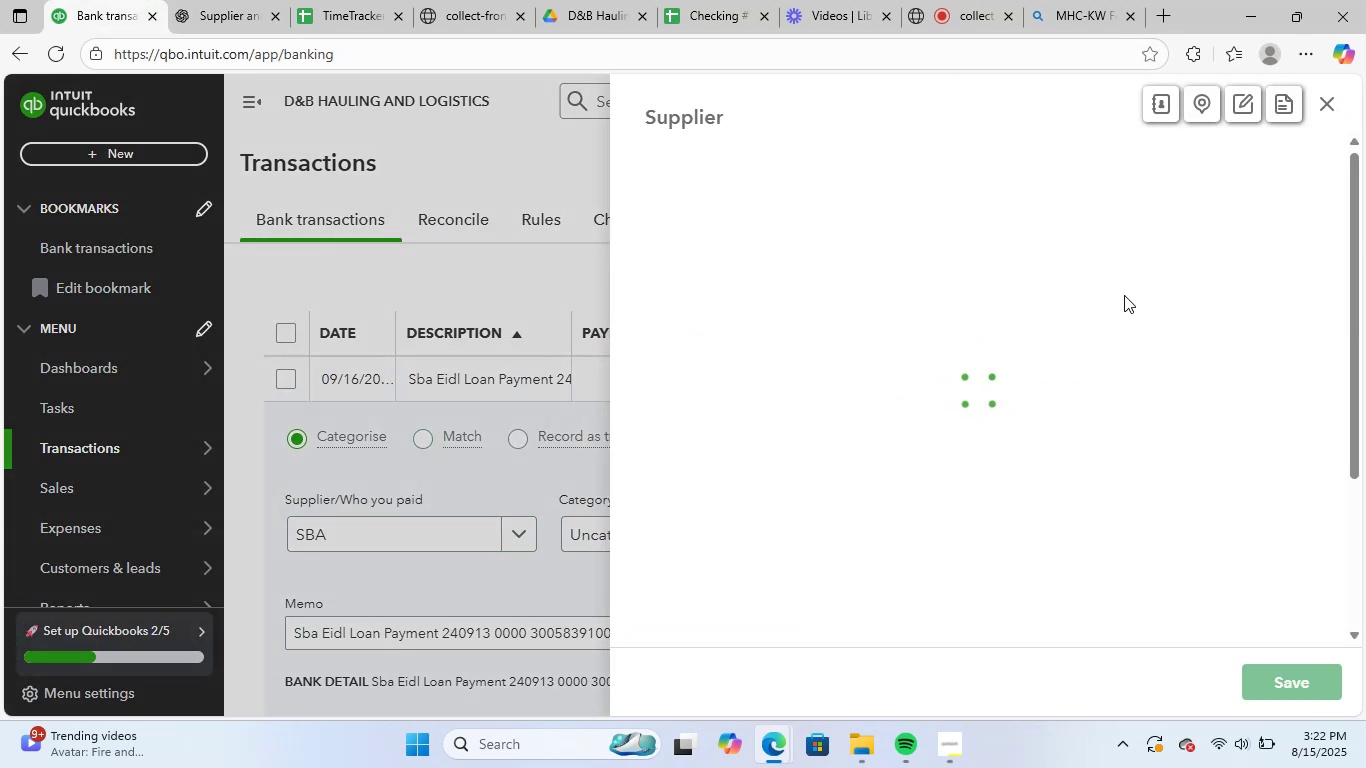 
left_click([1292, 681])
 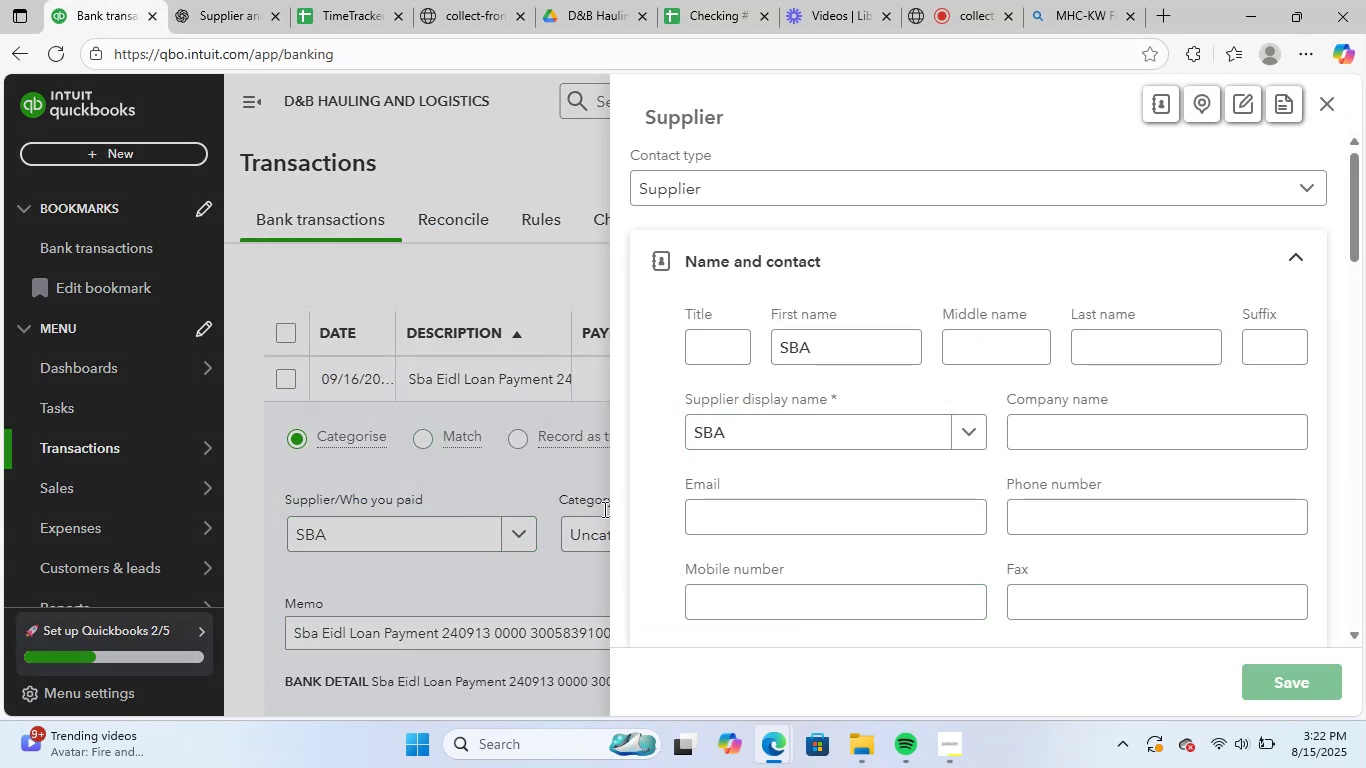 
scroll: coordinate [689, 537], scroll_direction: down, amount: 2.0
 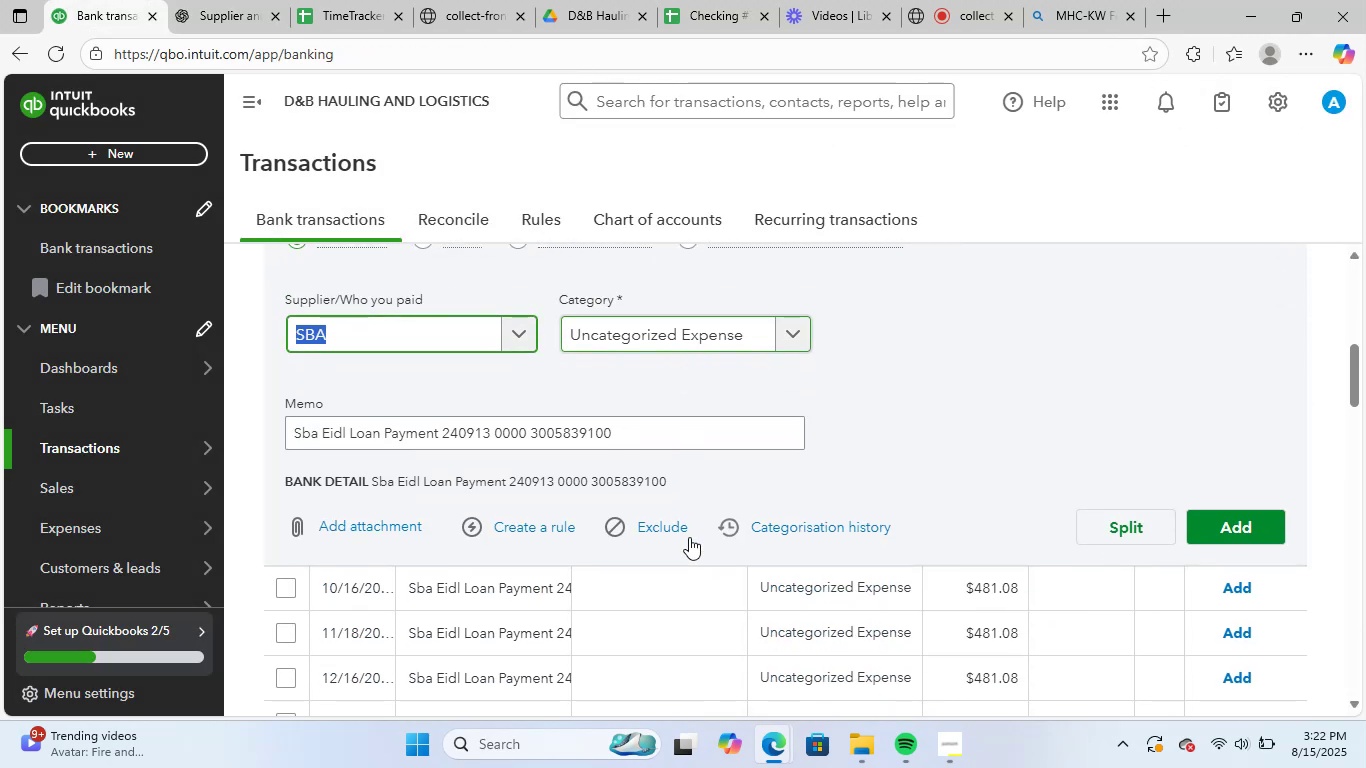 
scroll: coordinate [688, 537], scroll_direction: up, amount: 1.0
 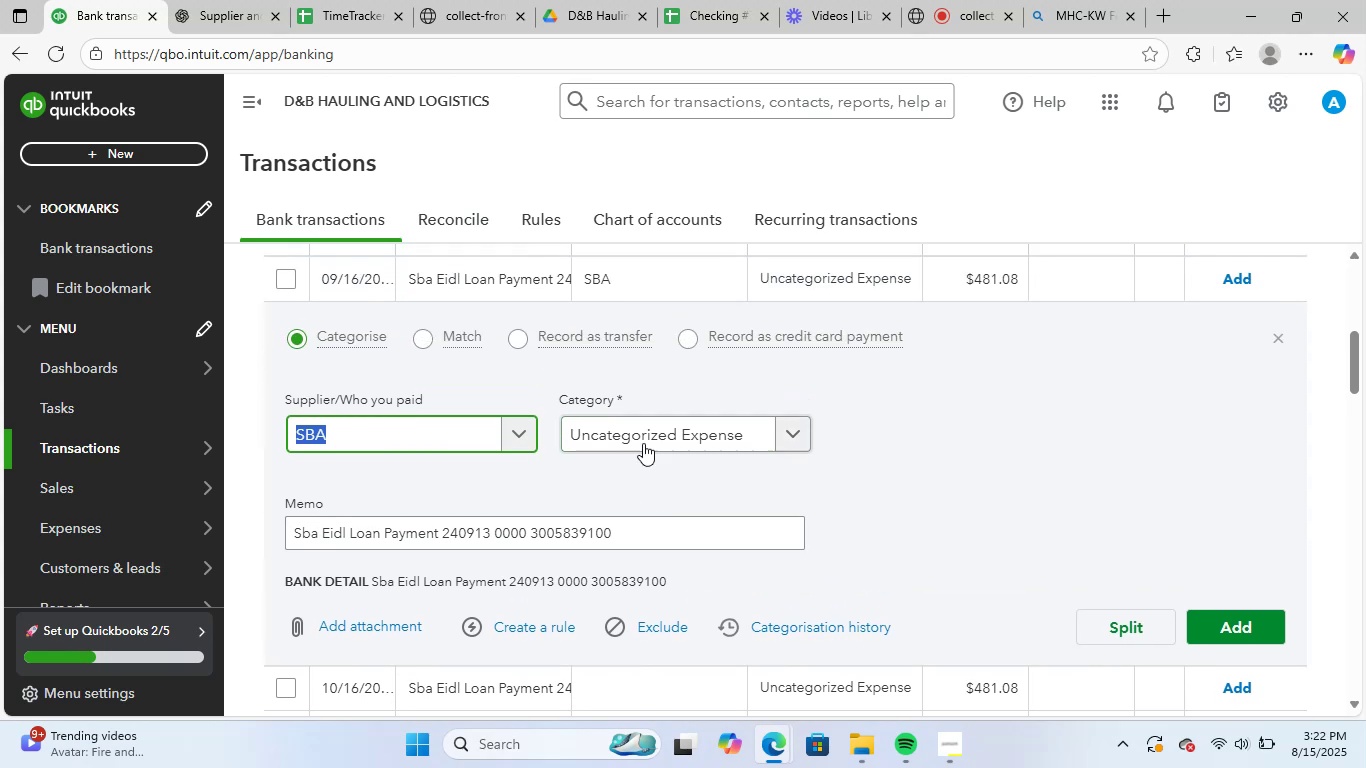 
left_click([655, 426])
 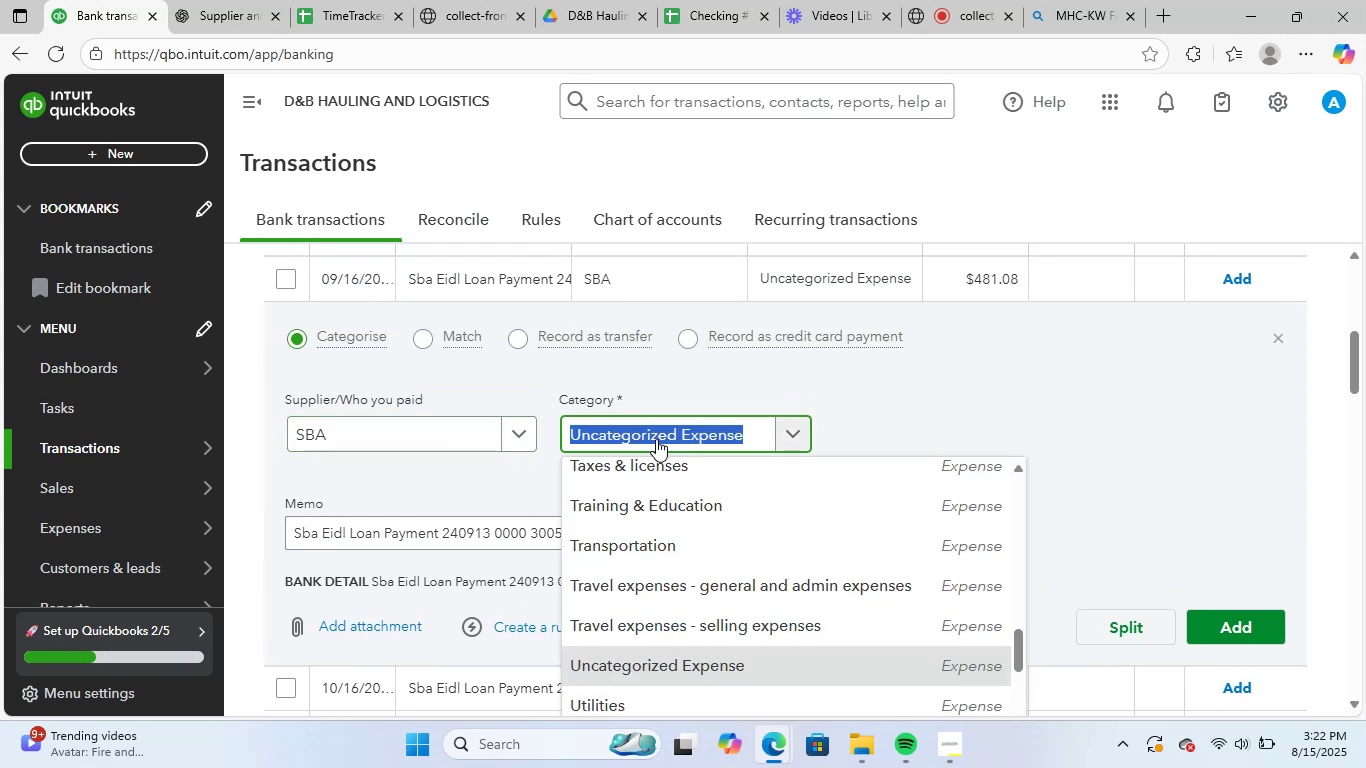 
type(intere)
 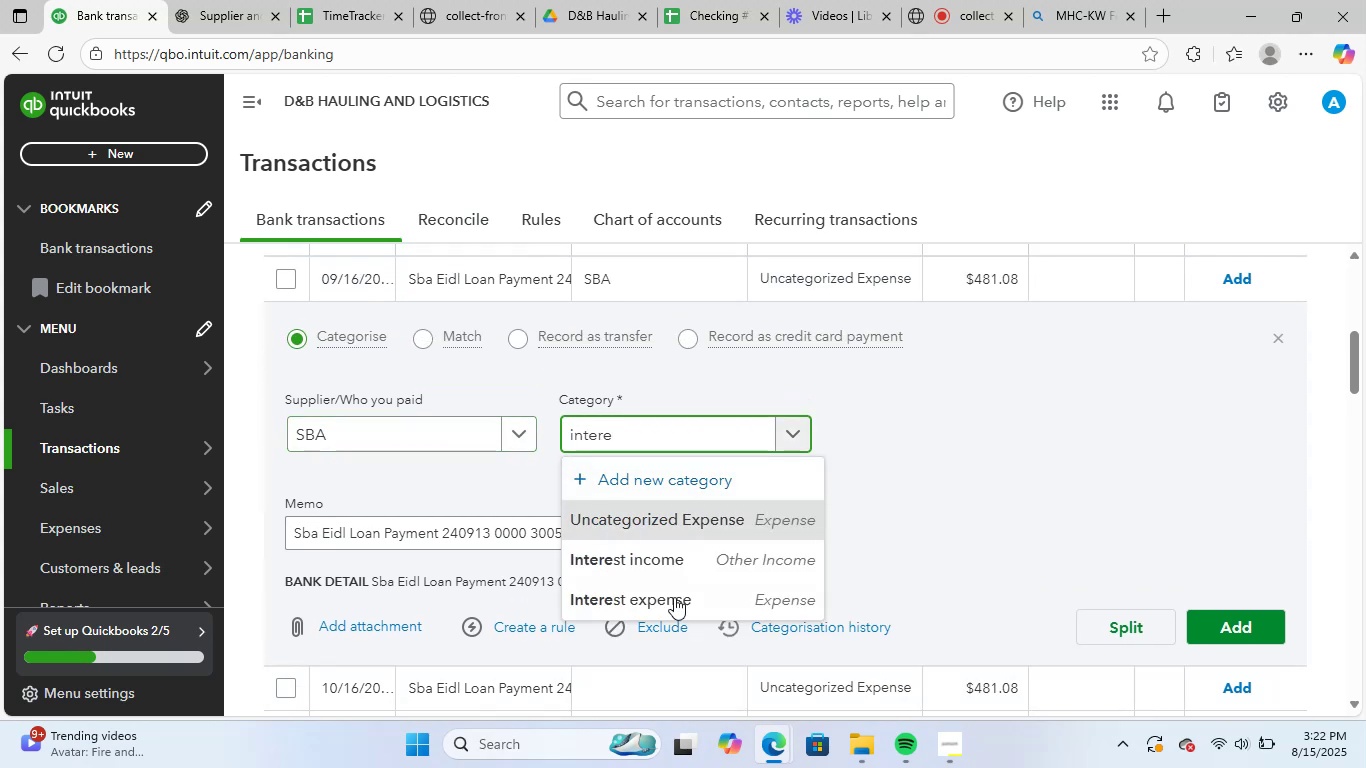 
left_click([675, 594])
 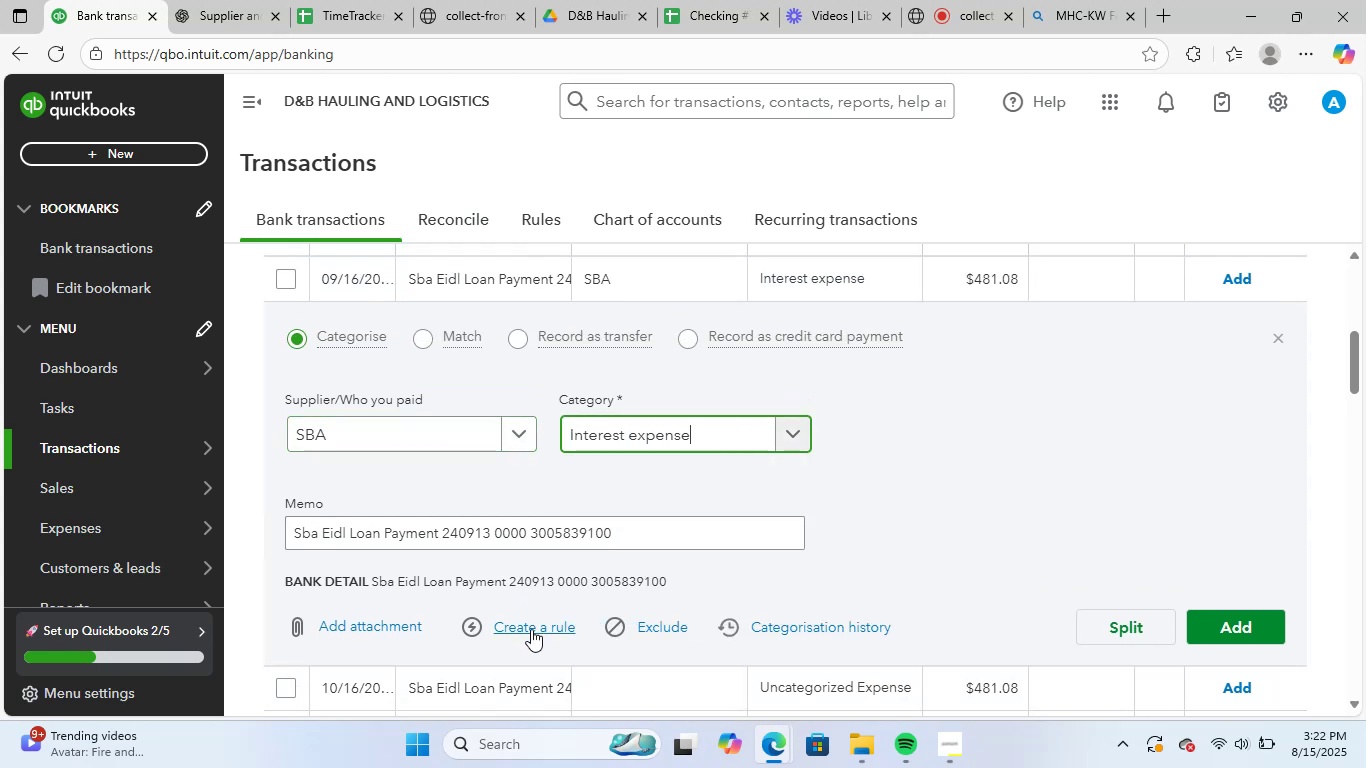 
left_click([532, 623])
 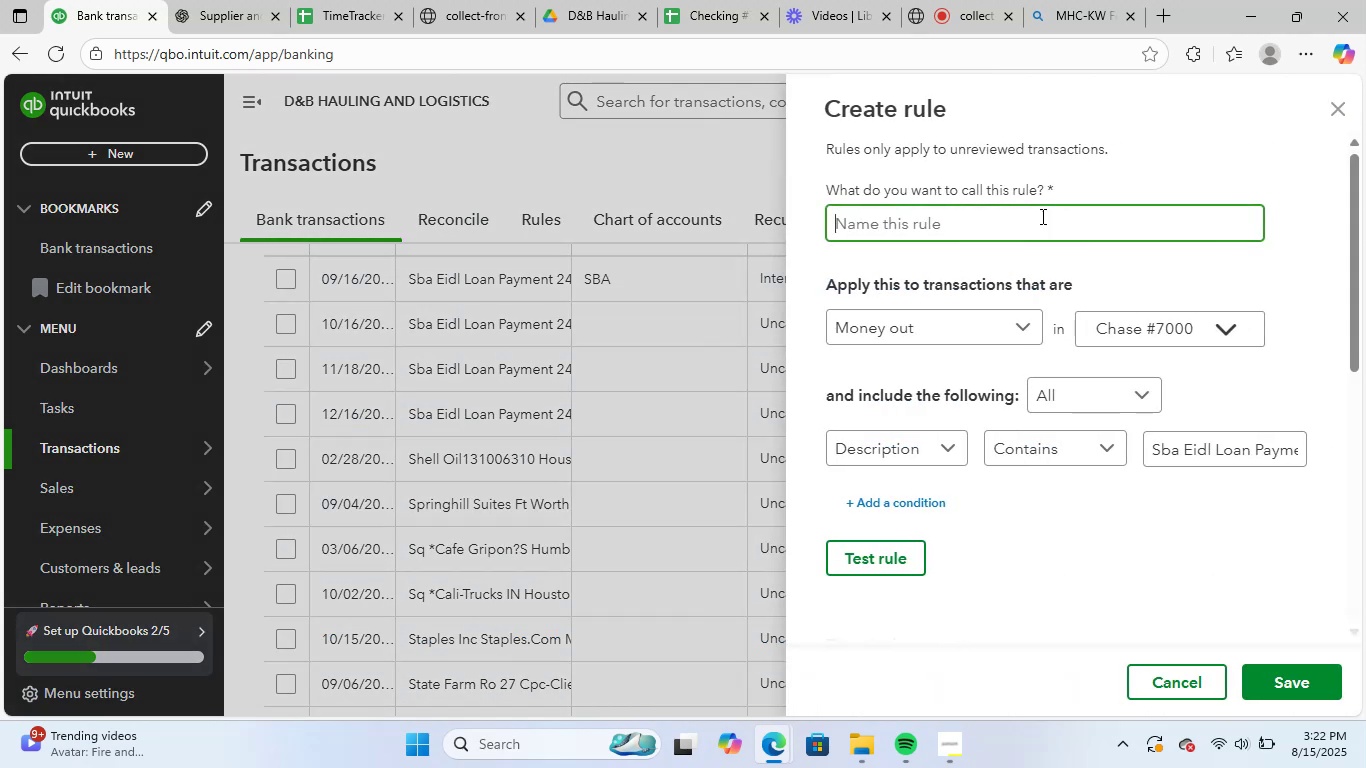 
key(Control+ControlLeft)
 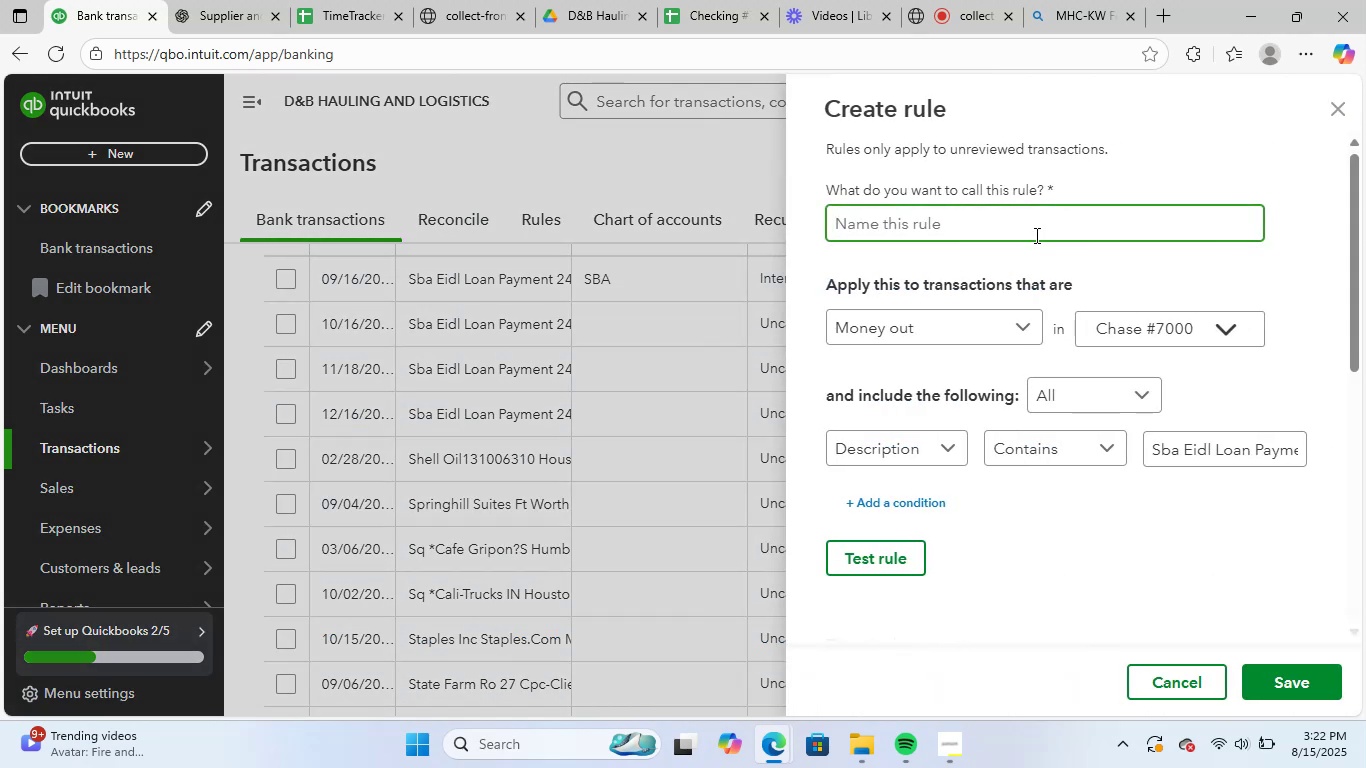 
key(Control+V)
 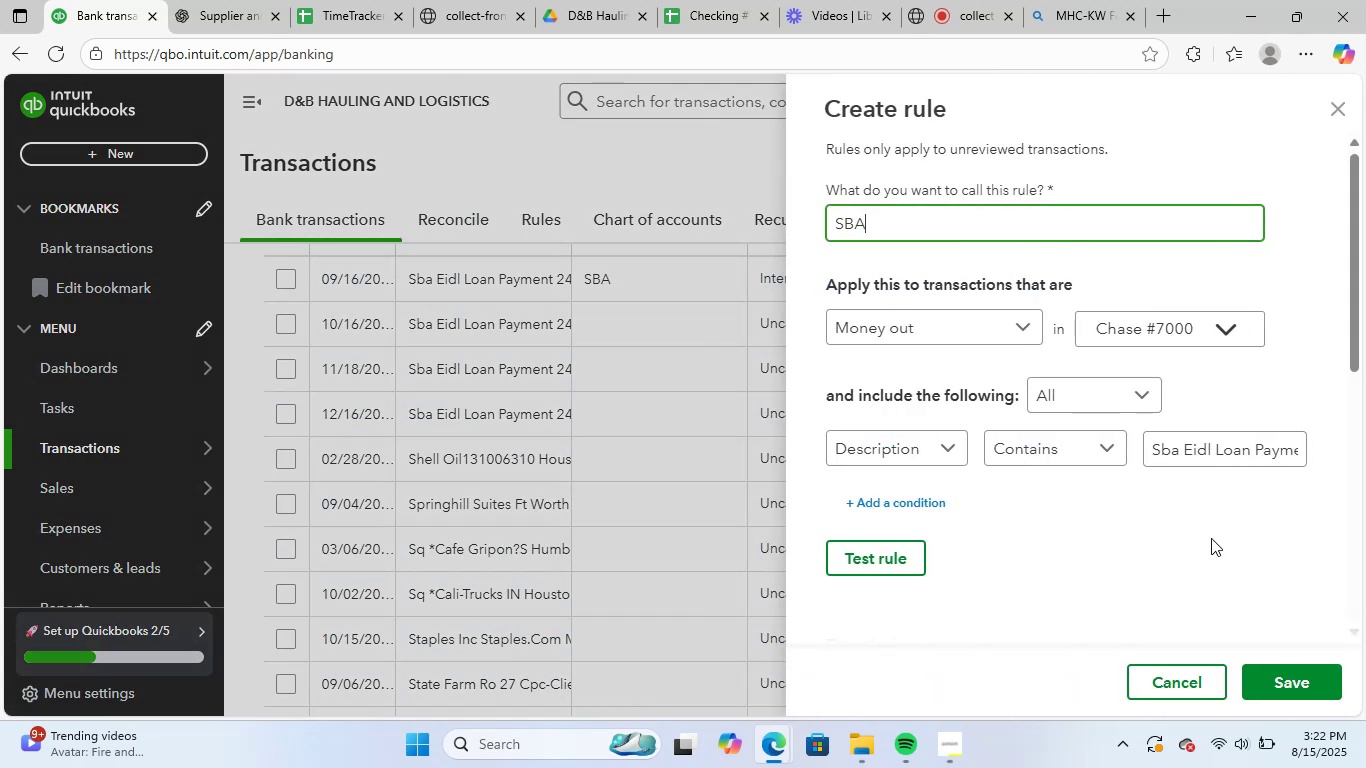 
scroll: coordinate [1215, 550], scroll_direction: down, amount: 3.0
 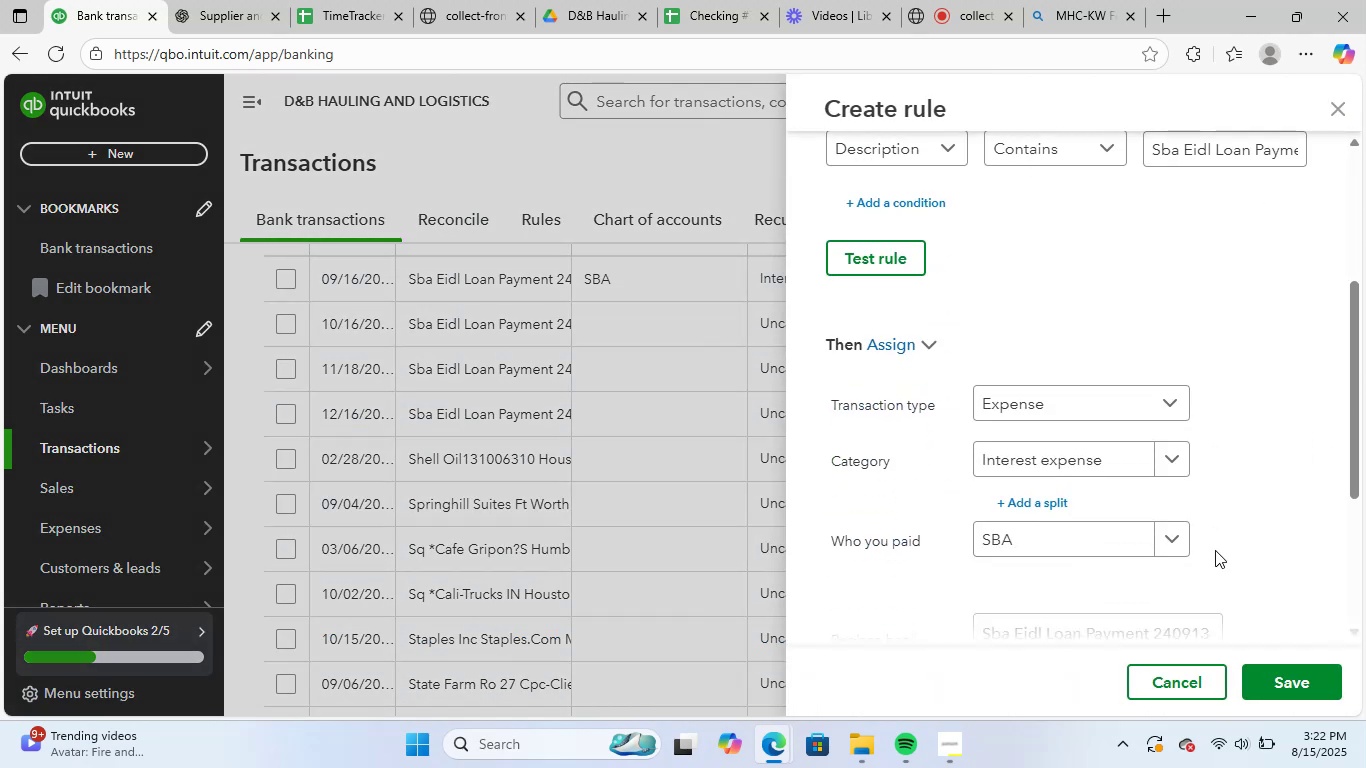 
scroll: coordinate [1215, 550], scroll_direction: up, amount: 3.0
 